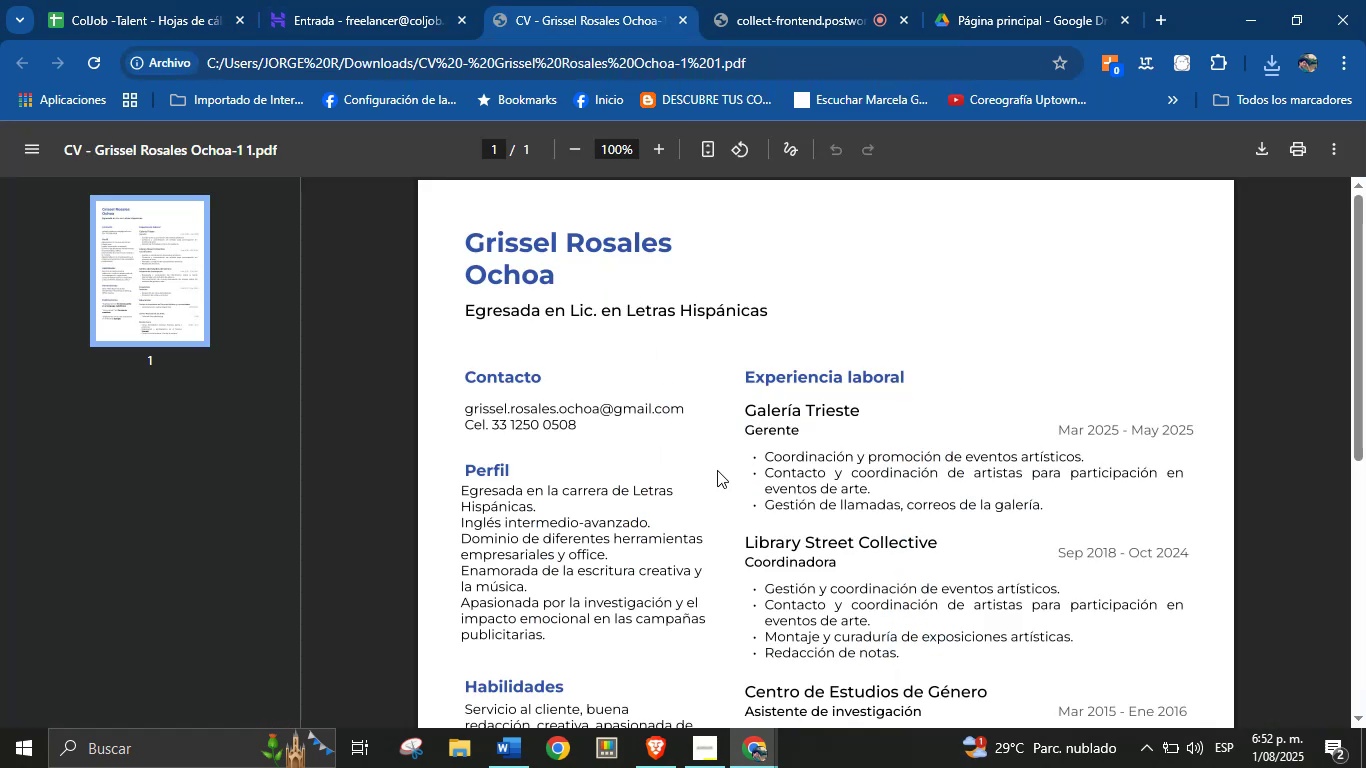 
scroll: coordinate [783, 493], scroll_direction: down, amount: 5.0
 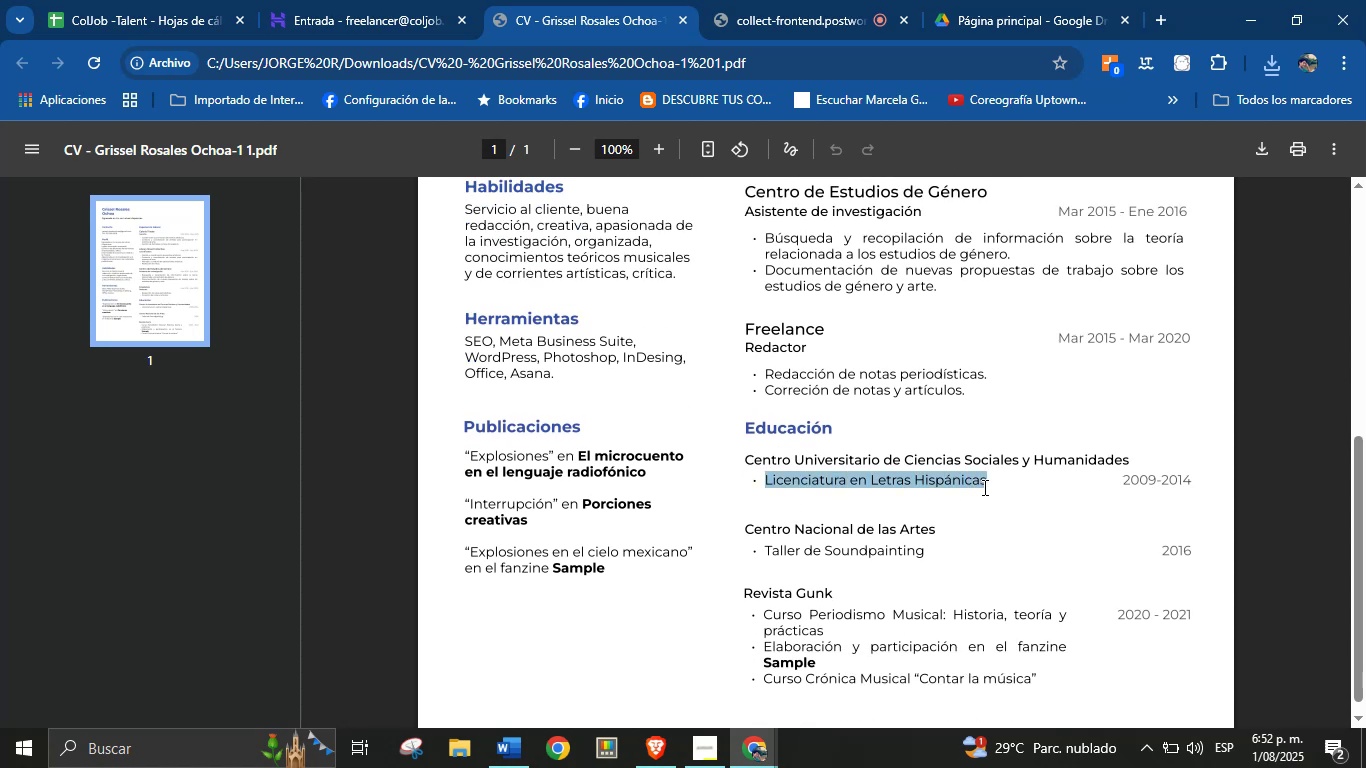 
hold_key(key=ControlLeft, duration=0.89)
 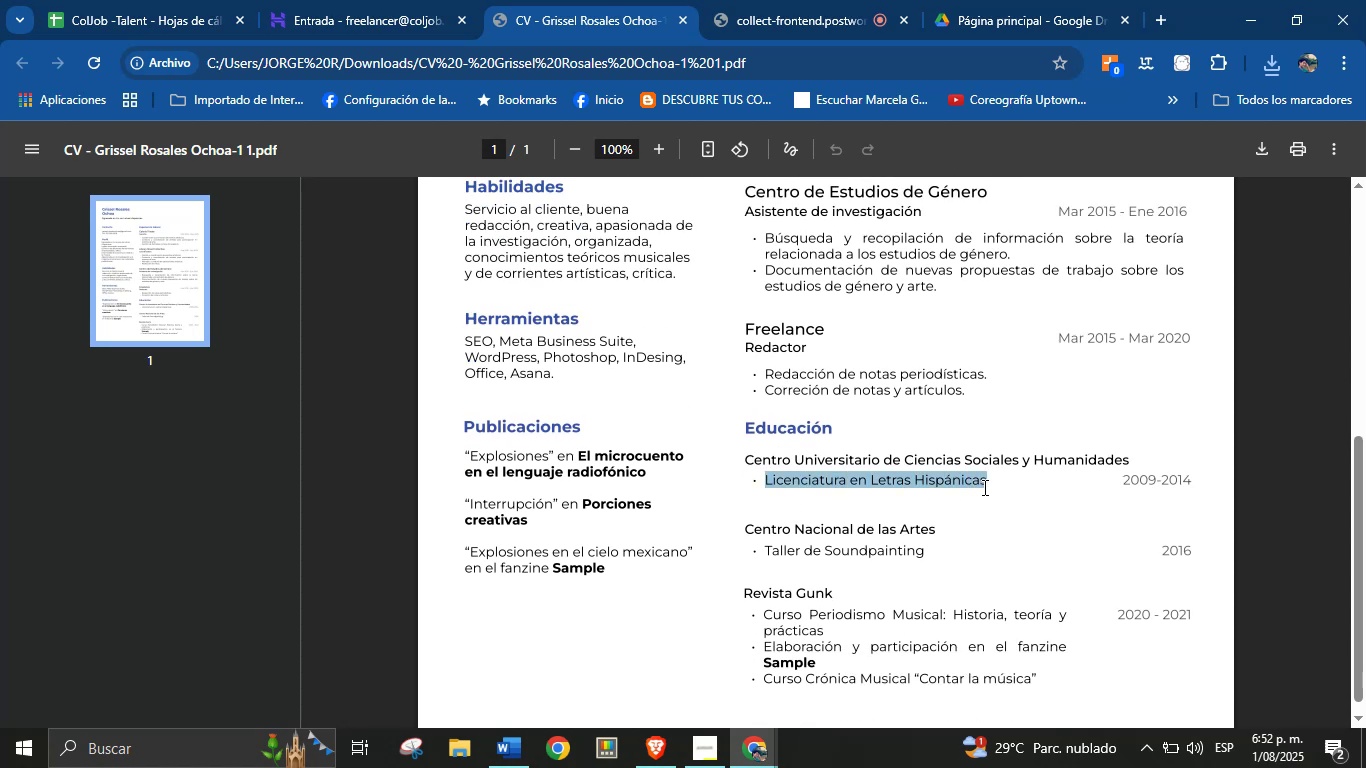 
hold_key(key=C, duration=0.32)
 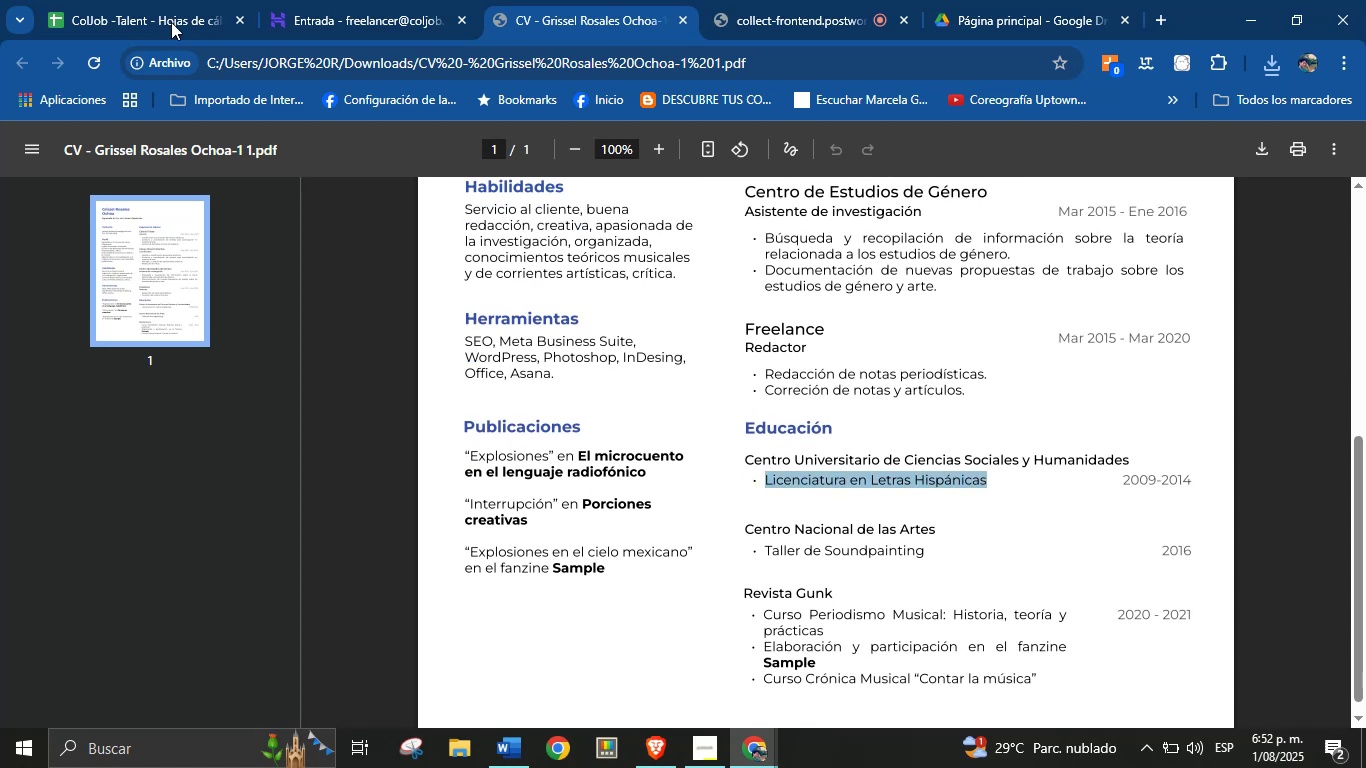 
left_click([105, 0])
 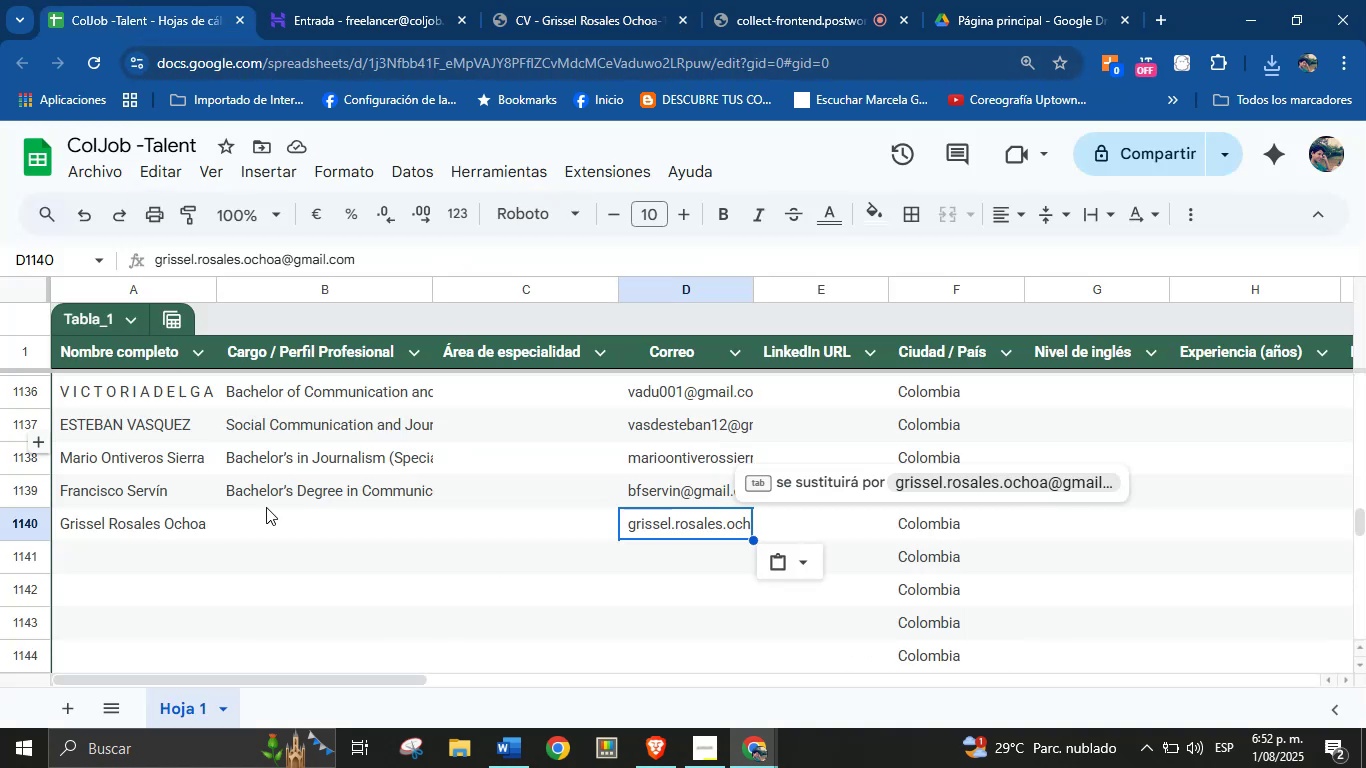 
left_click([307, 524])
 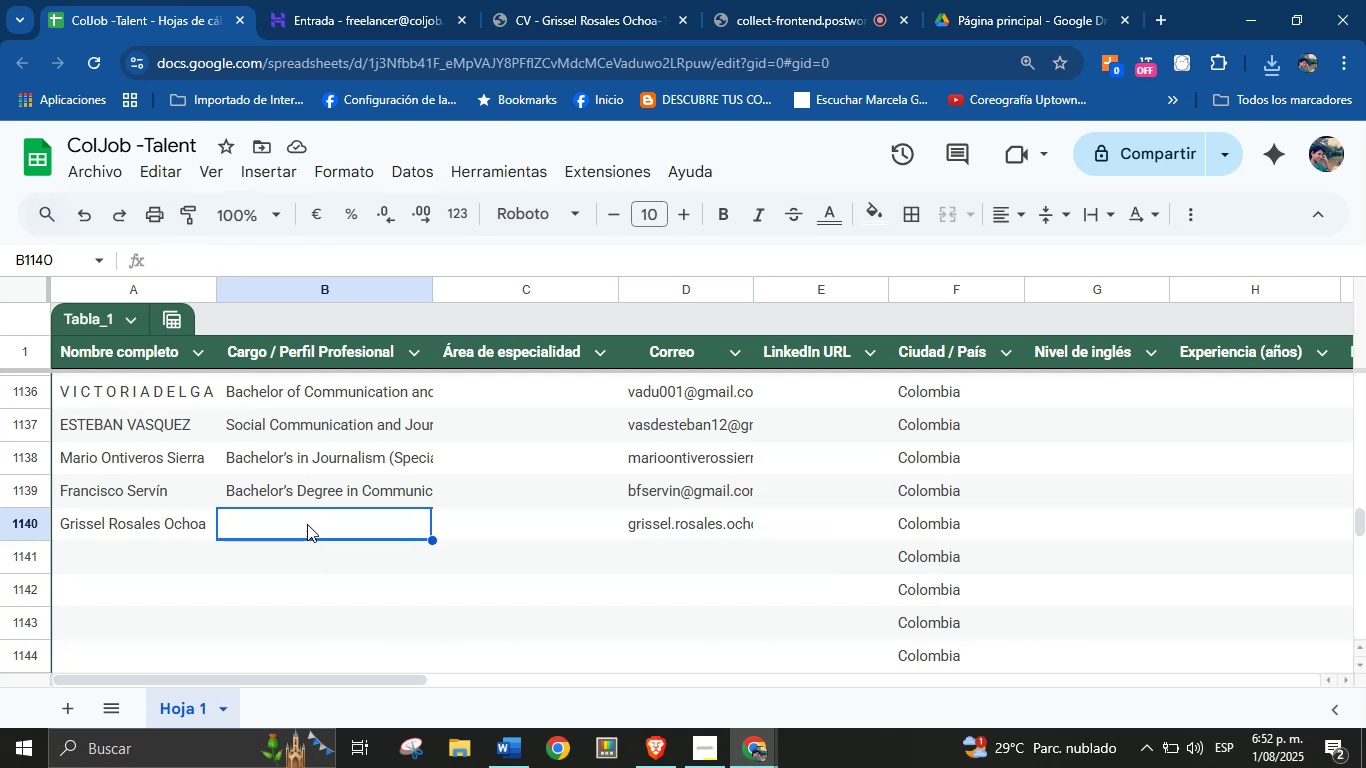 
key(Control+V)
 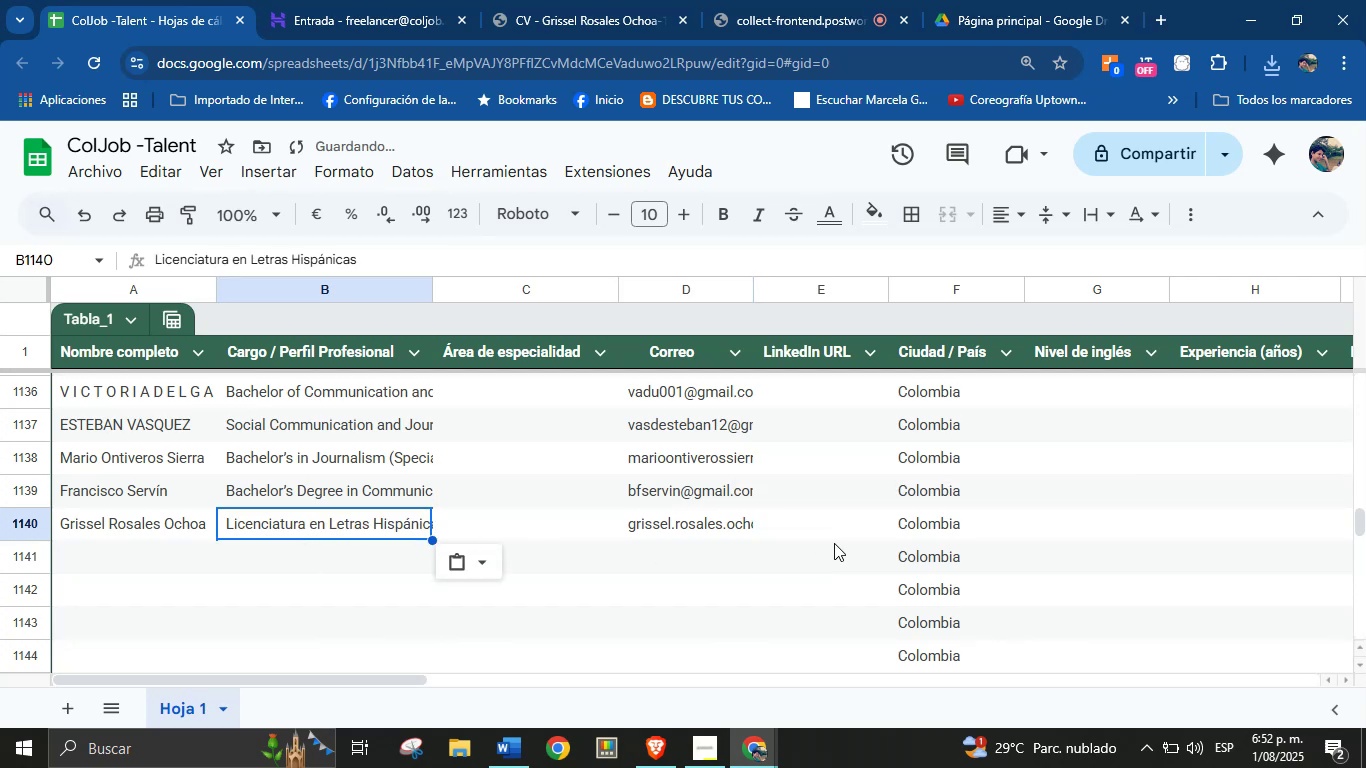 
left_click([836, 529])
 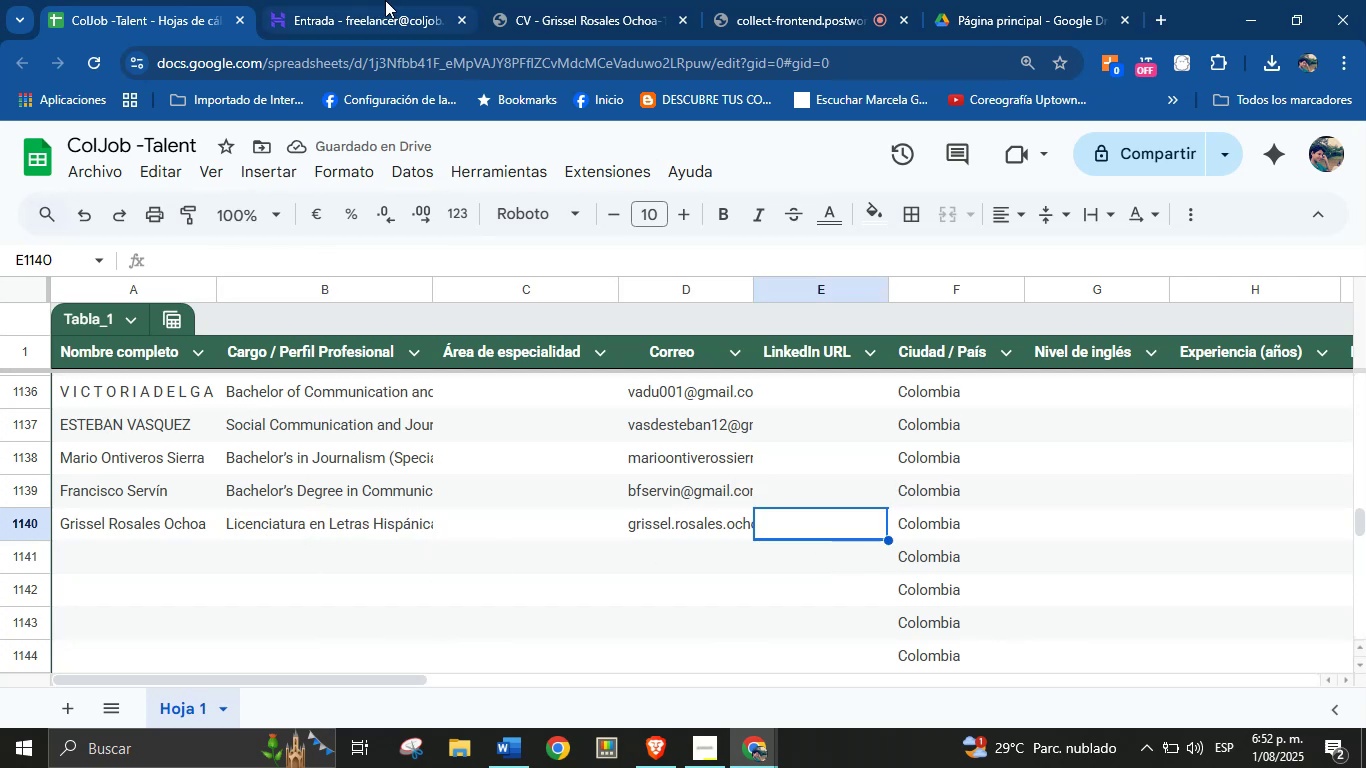 
left_click([575, 0])
 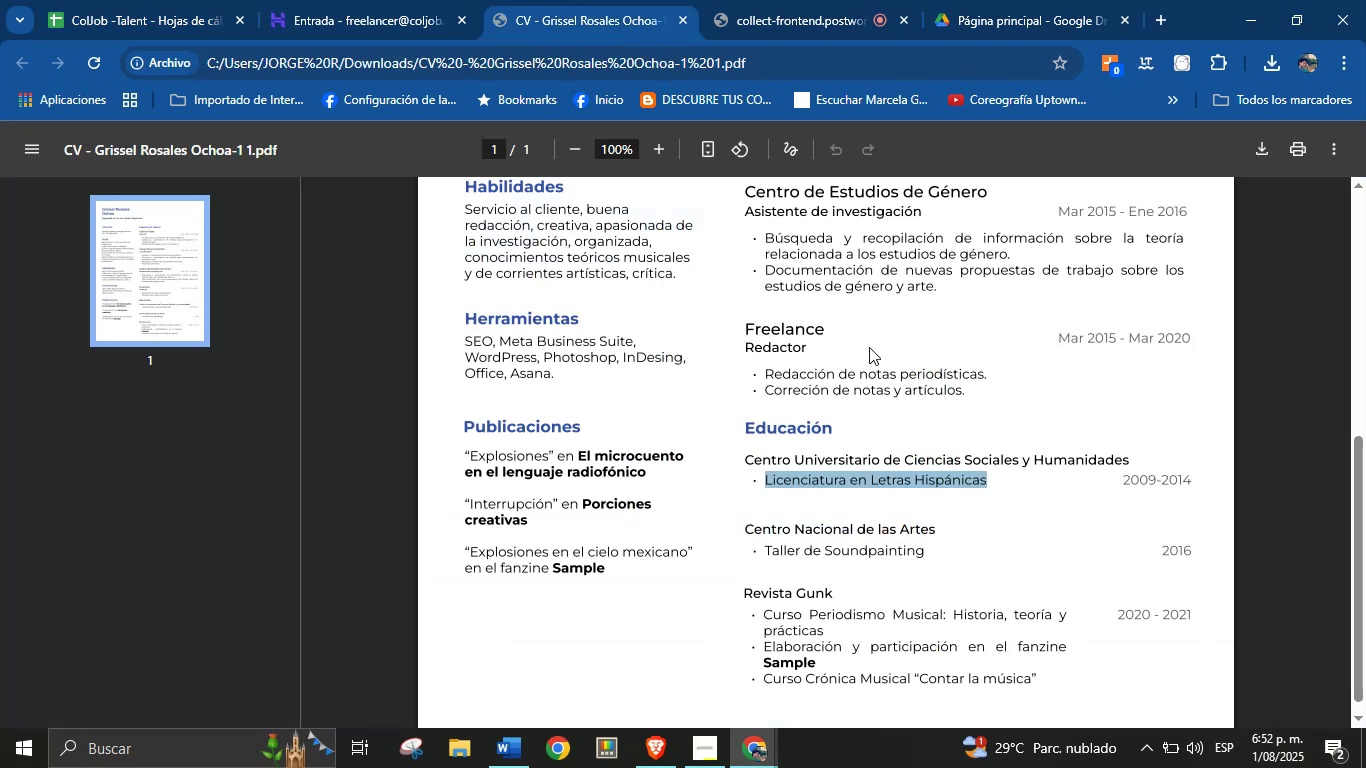 
left_click([869, 347])
 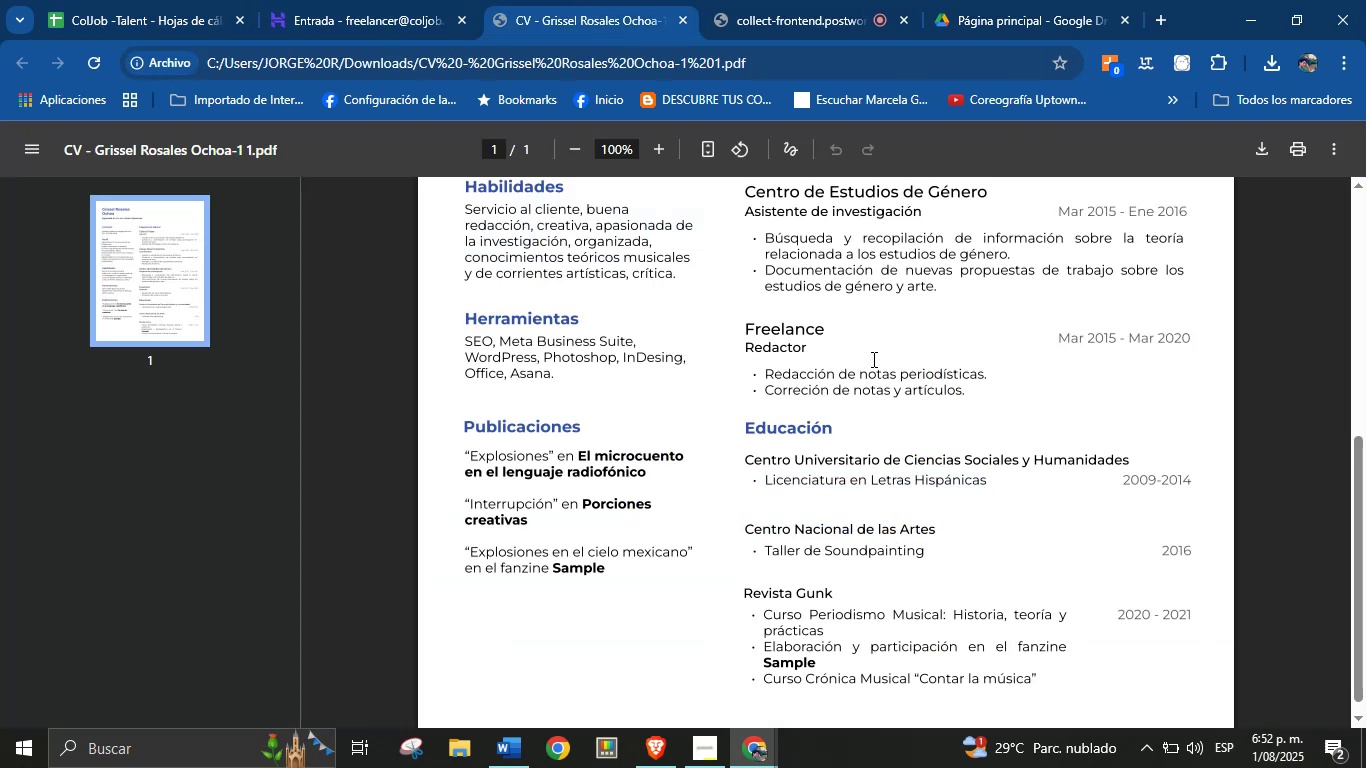 
scroll: coordinate [890, 466], scroll_direction: down, amount: 4.0
 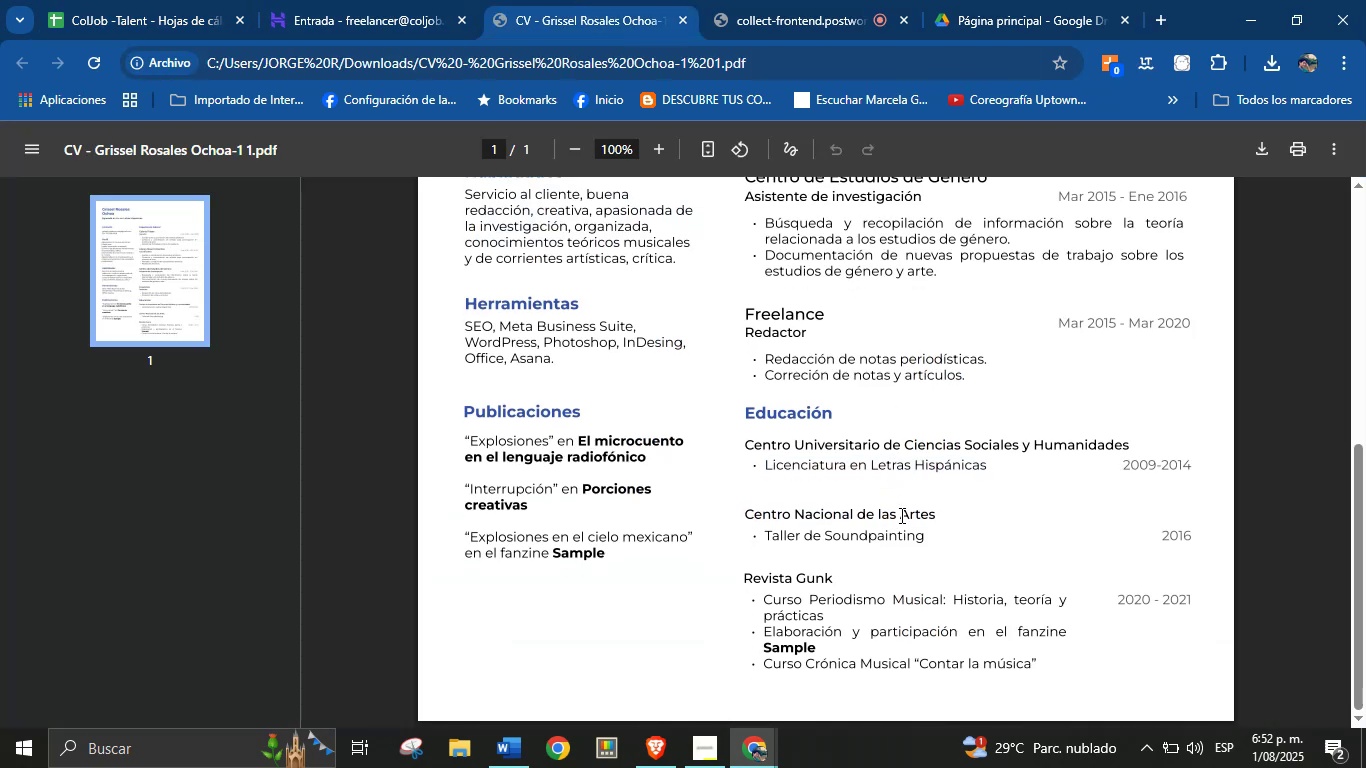 
scroll: coordinate [900, 514], scroll_direction: up, amount: 11.0
 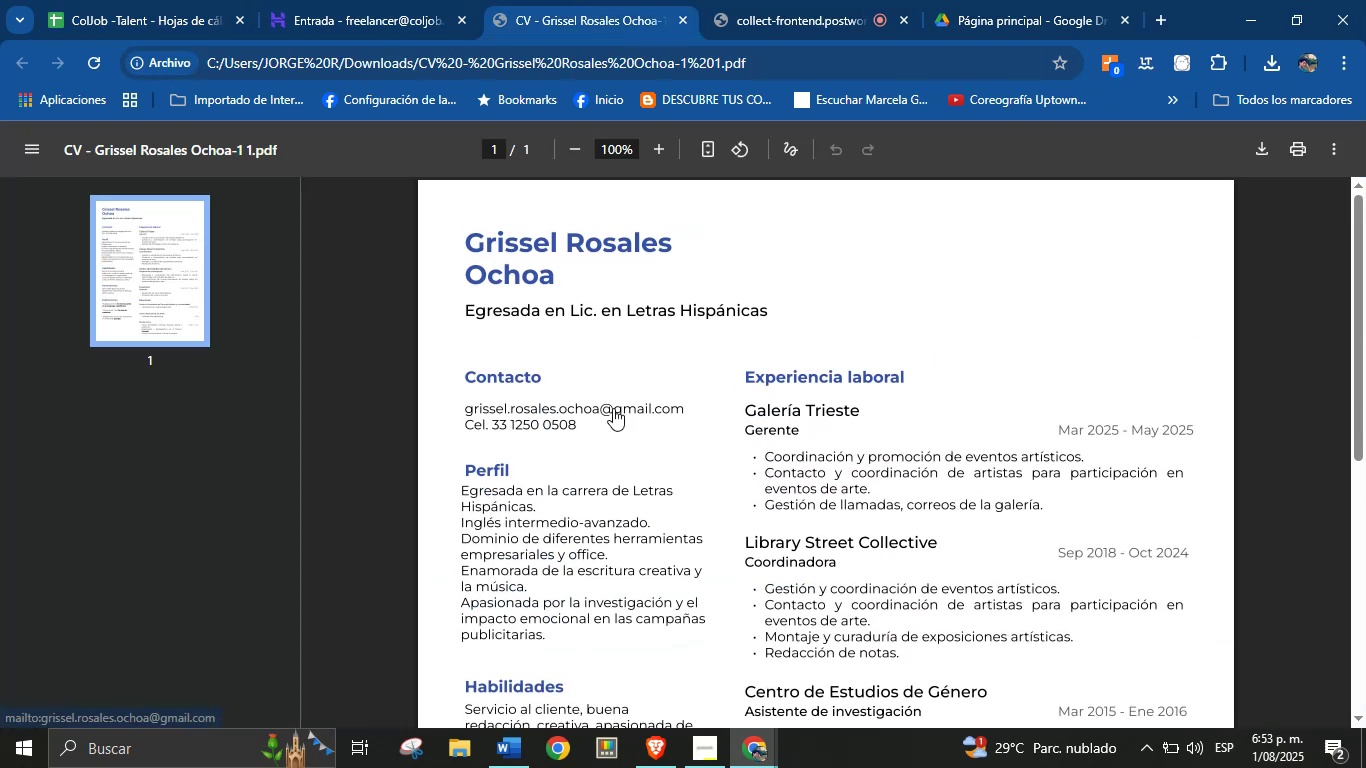 
scroll: coordinate [577, 482], scroll_direction: down, amount: 2.0
 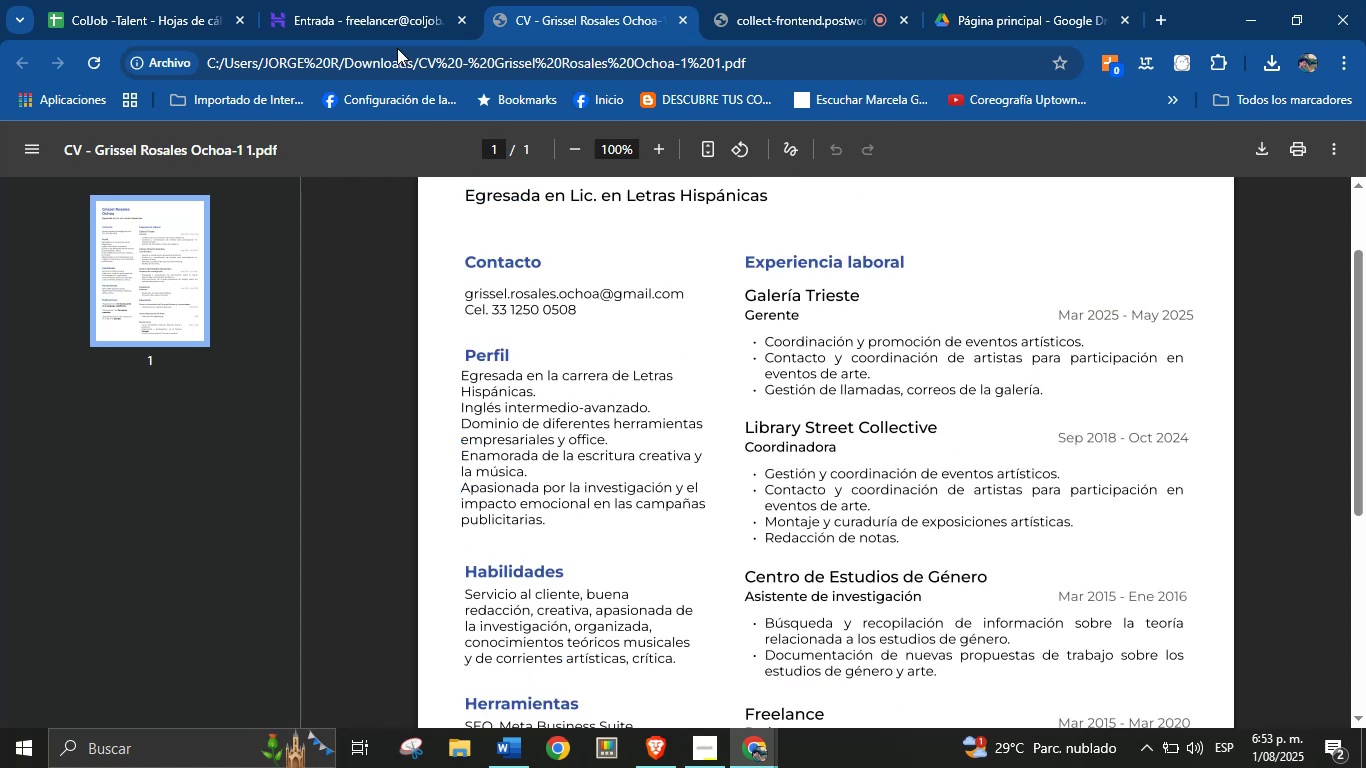 
left_click([109, 0])
 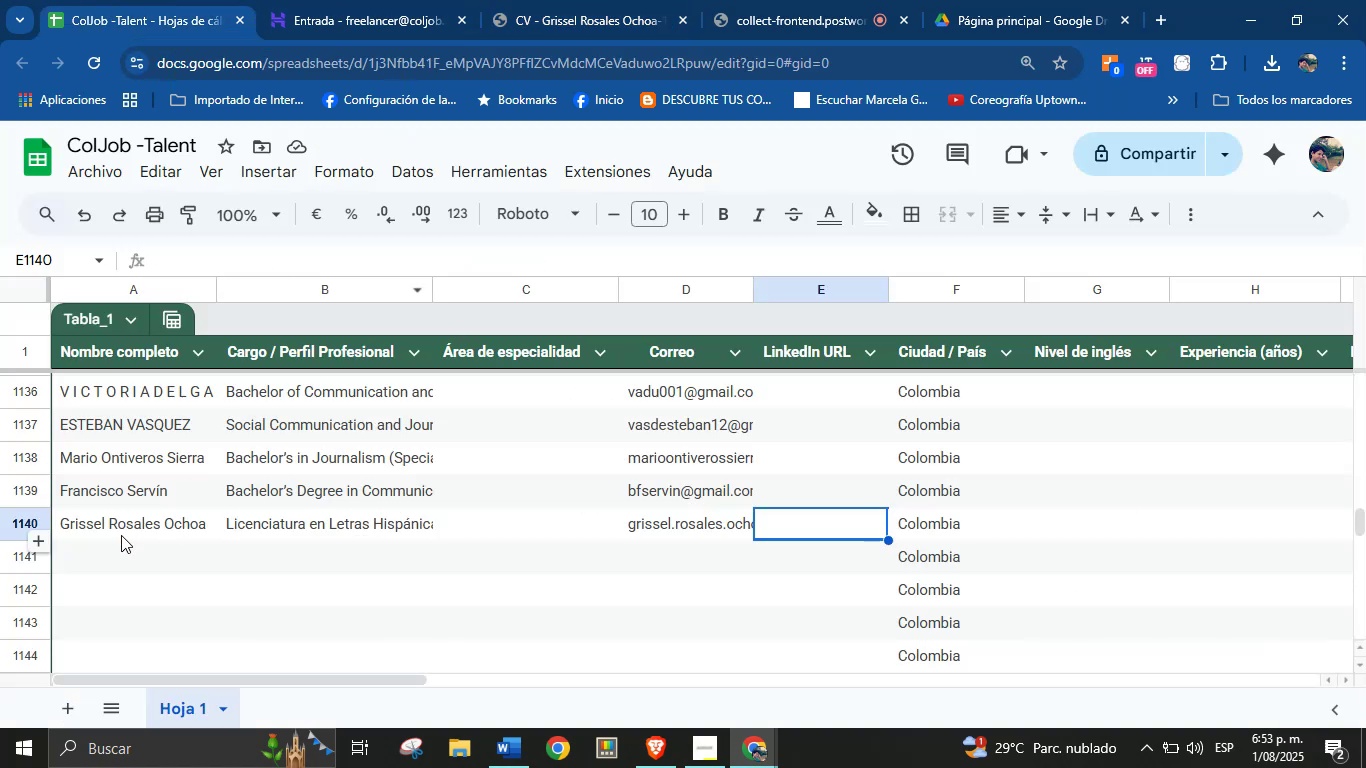 
left_click([121, 546])
 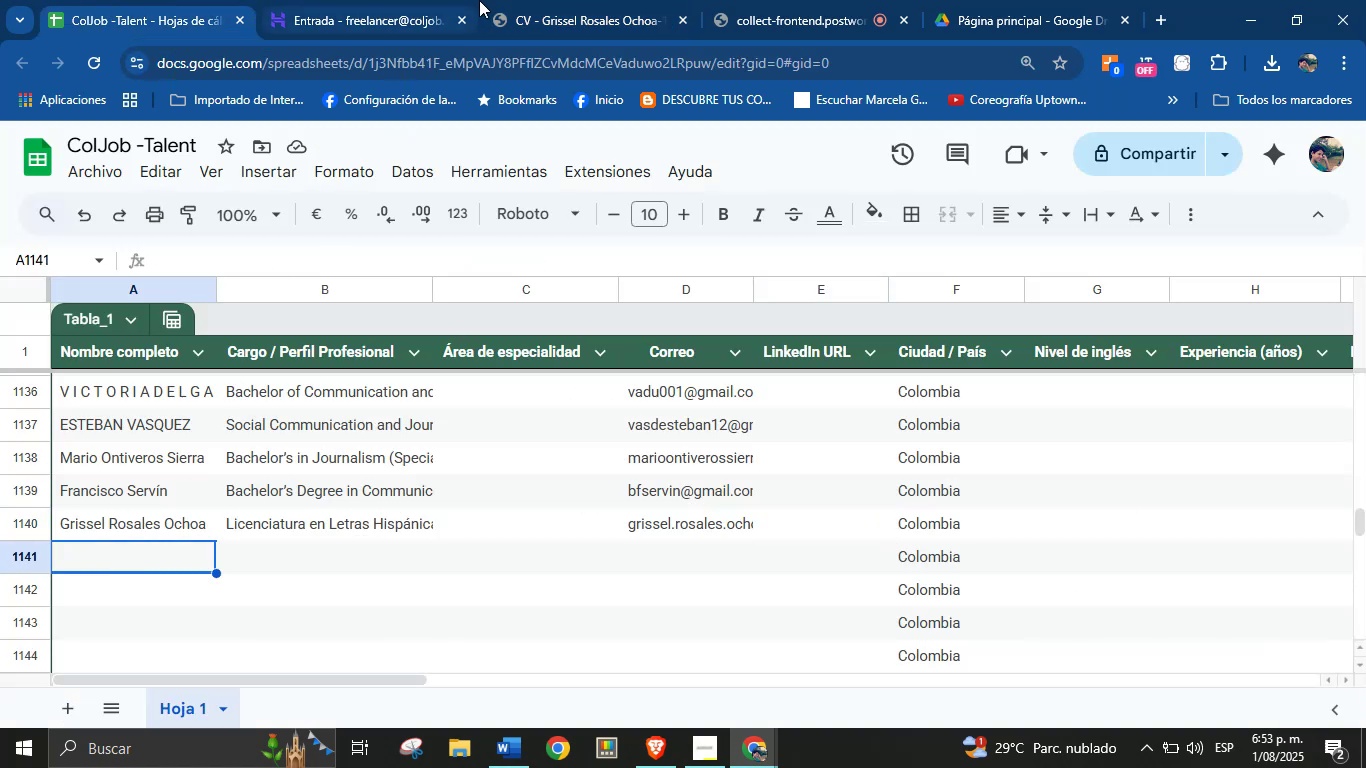 
left_click([427, 0])
 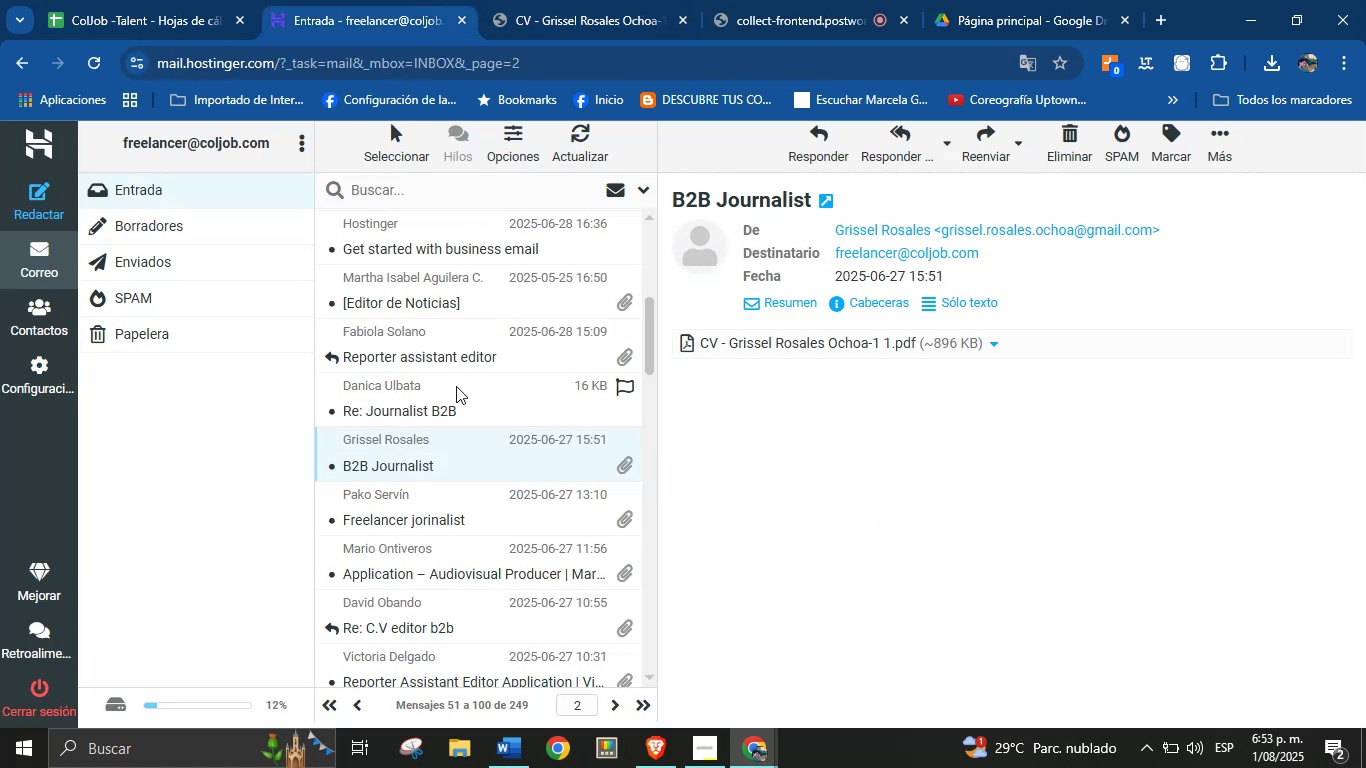 
left_click([450, 398])
 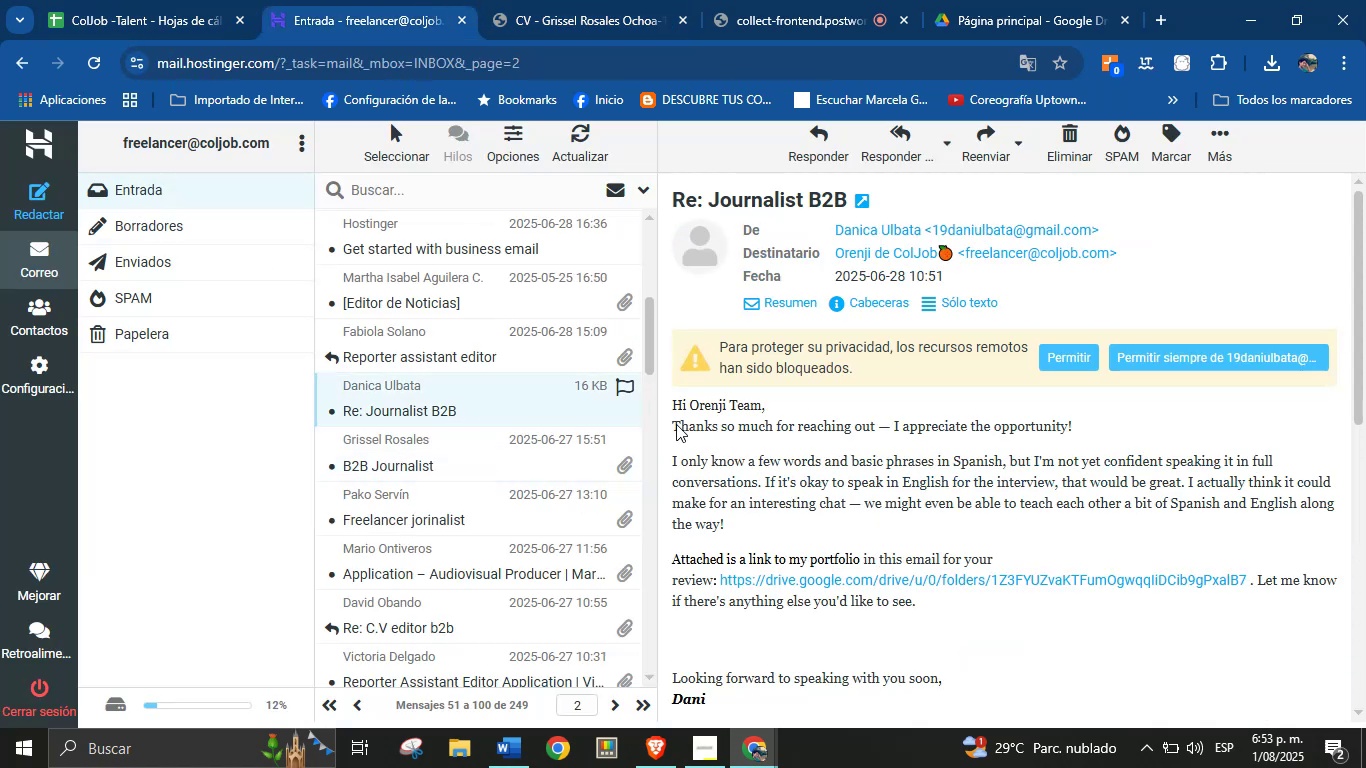 
scroll: coordinate [924, 433], scroll_direction: down, amount: 2.0
 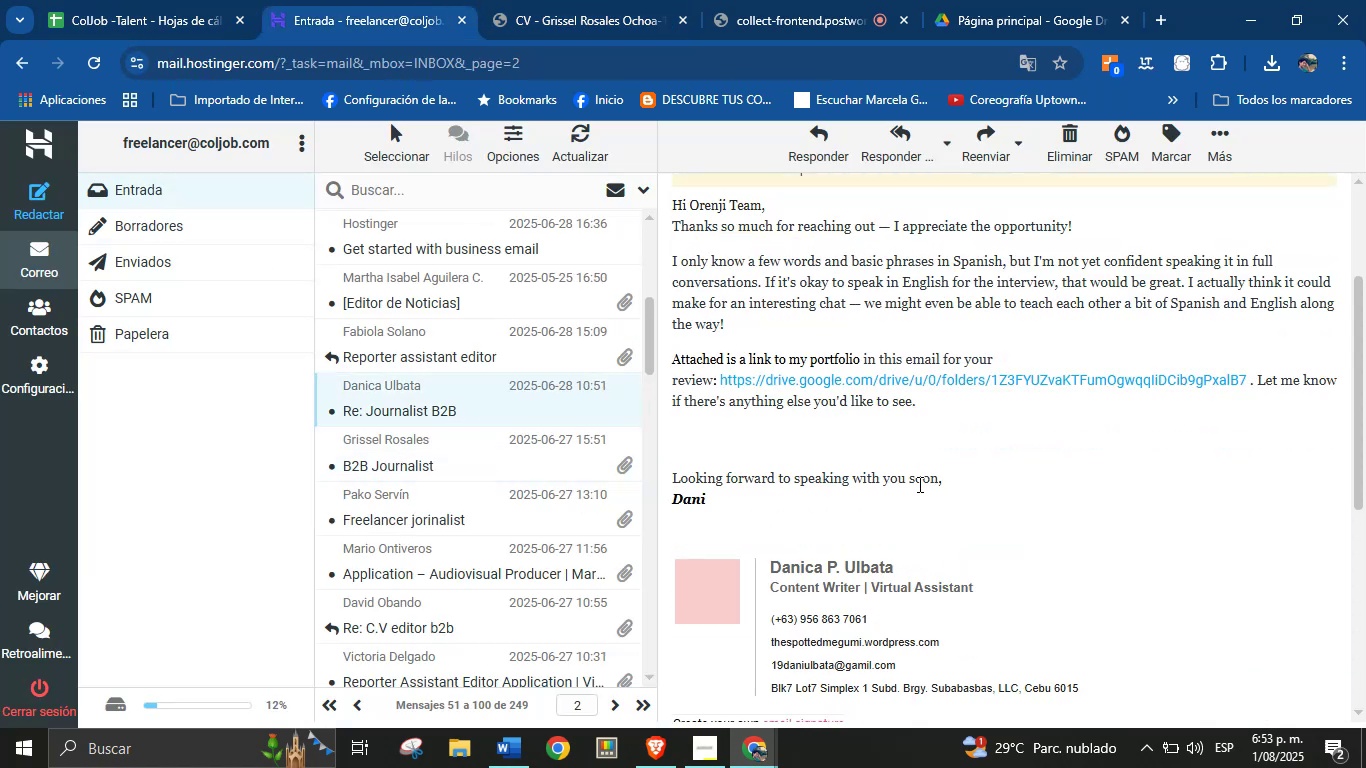 
scroll: coordinate [897, 482], scroll_direction: up, amount: 2.0
 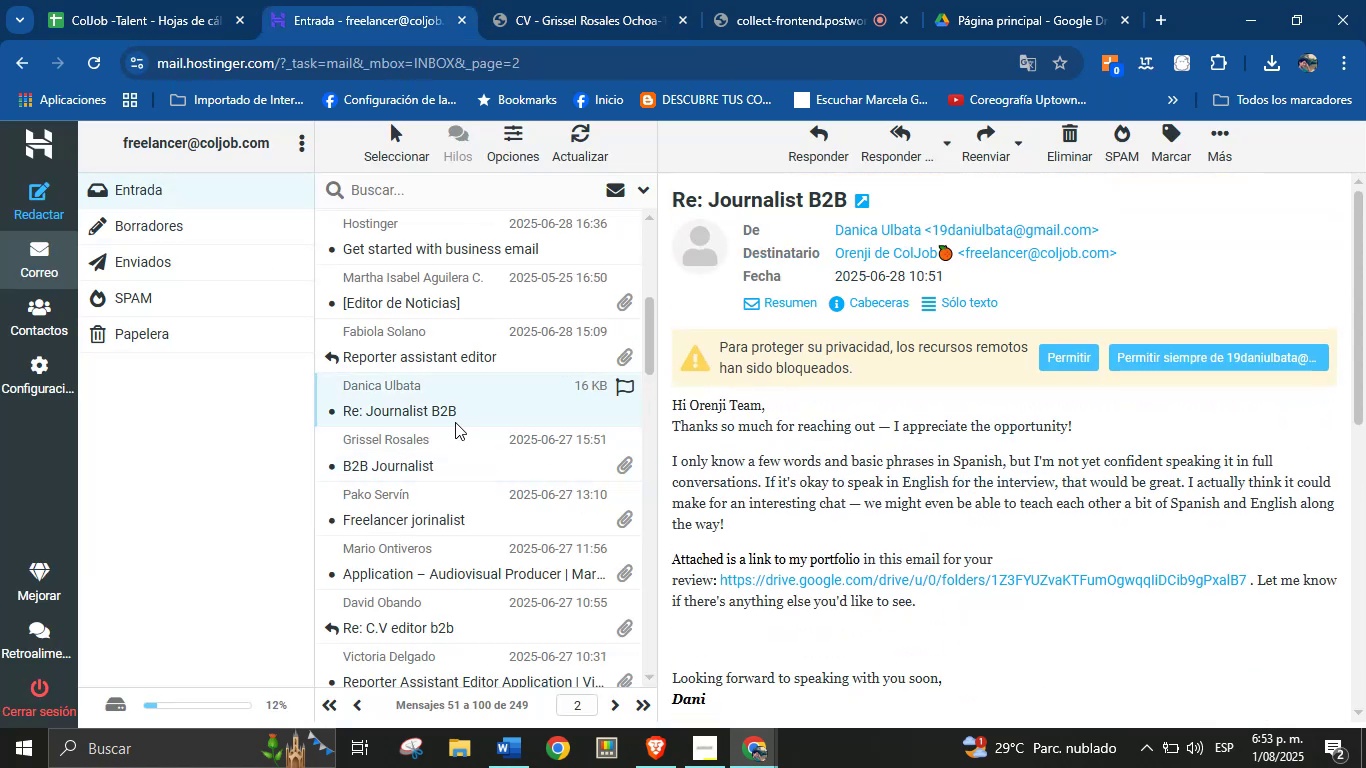 
left_click([455, 359])
 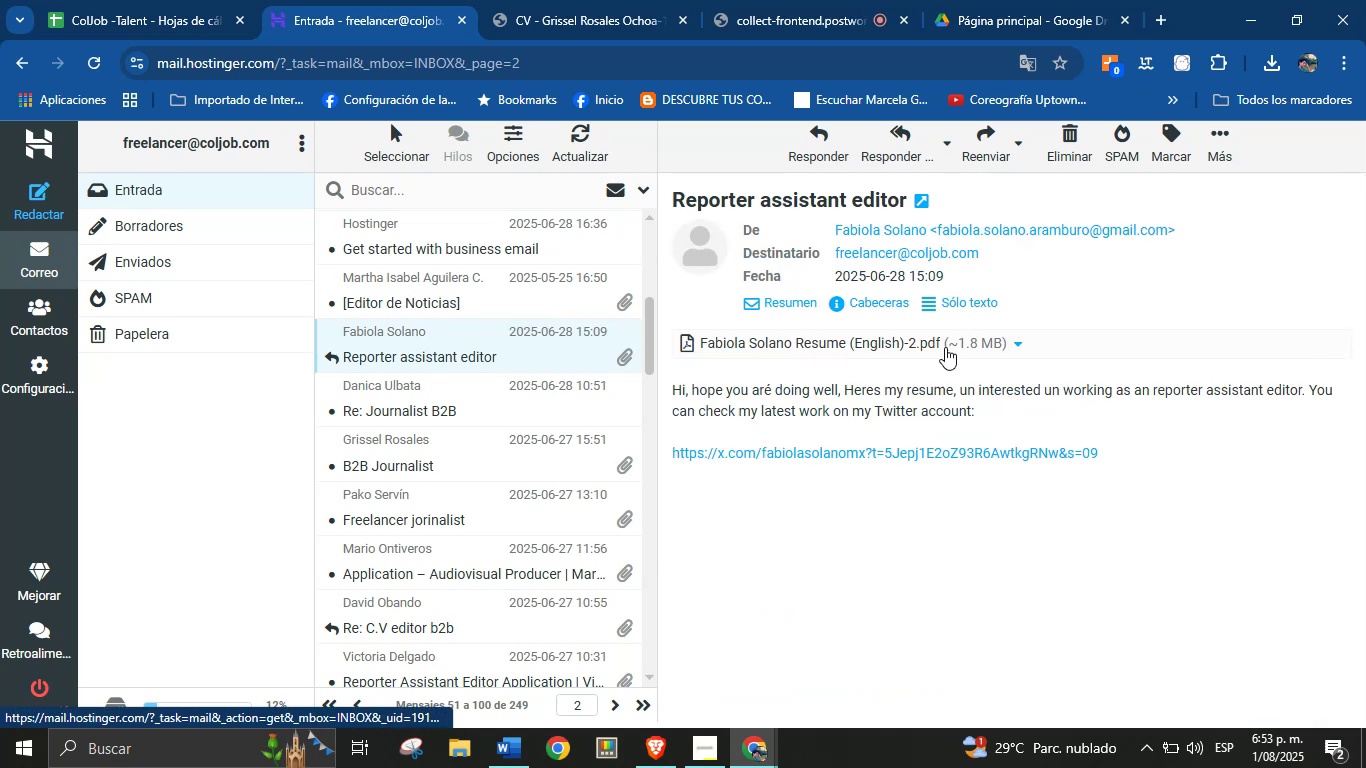 
left_click([1015, 345])
 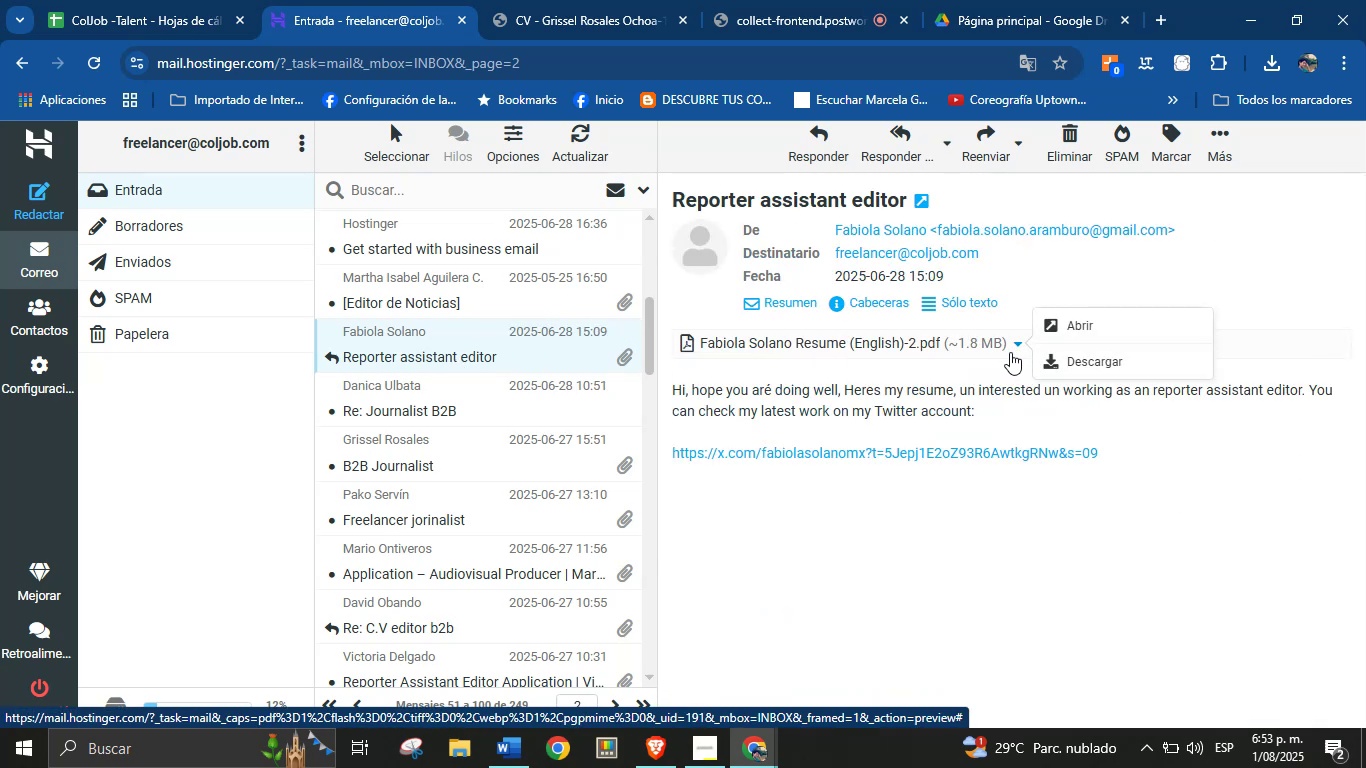 
wait(8.98)
 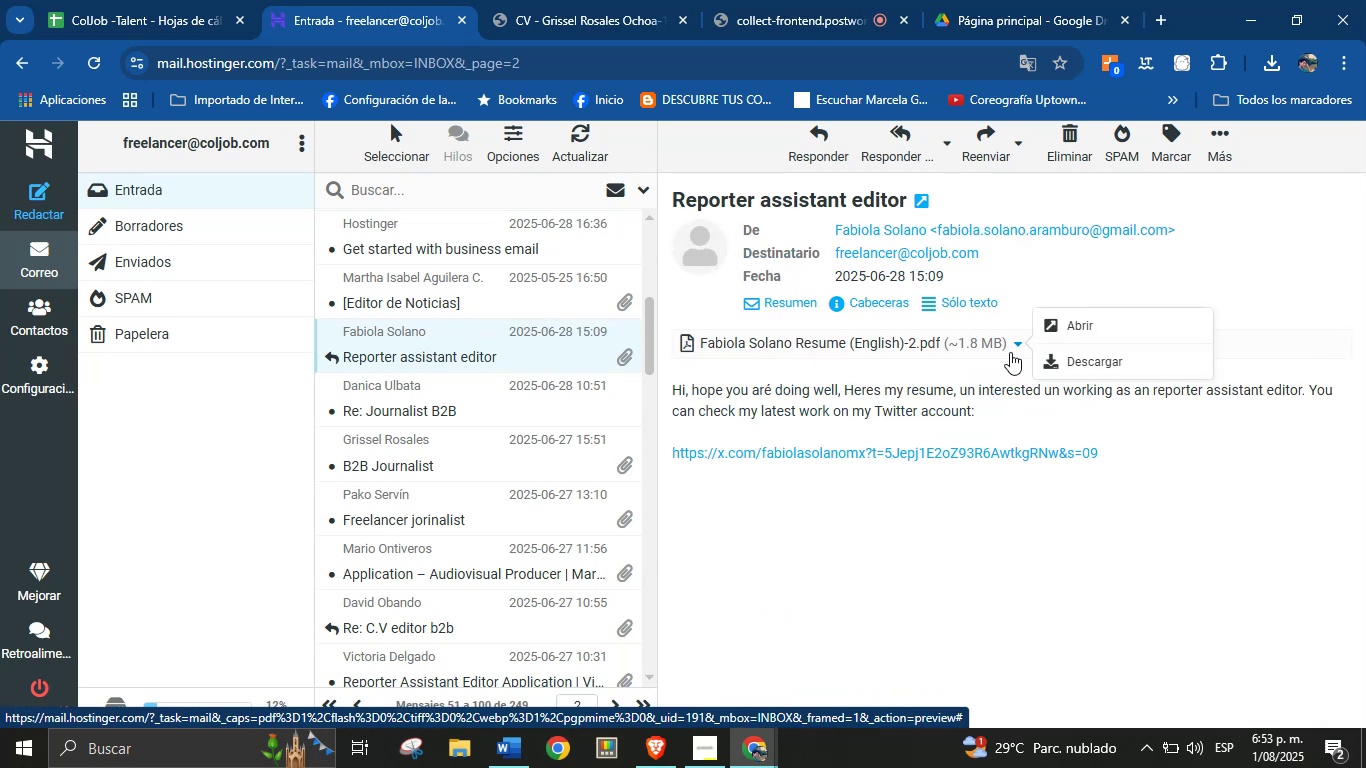 
left_click([1074, 365])
 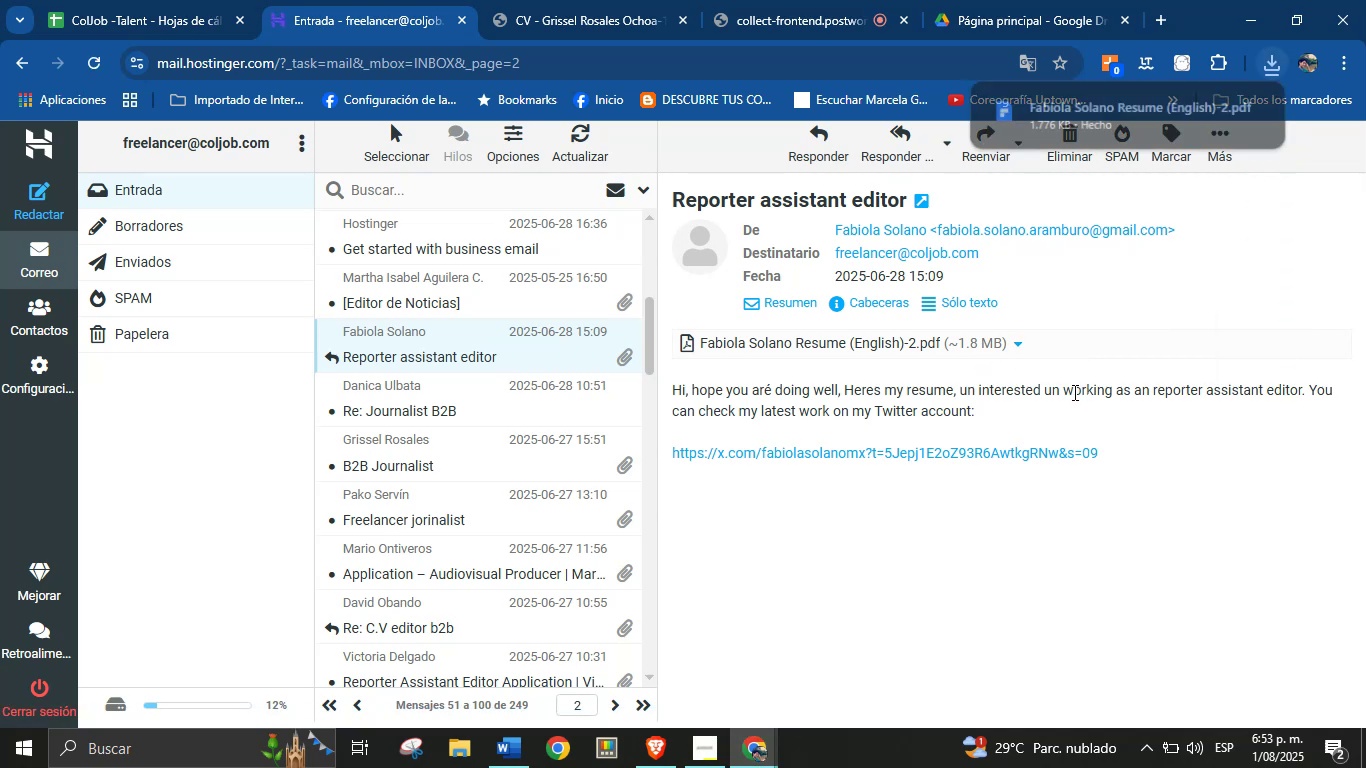 
left_click([1068, 107])
 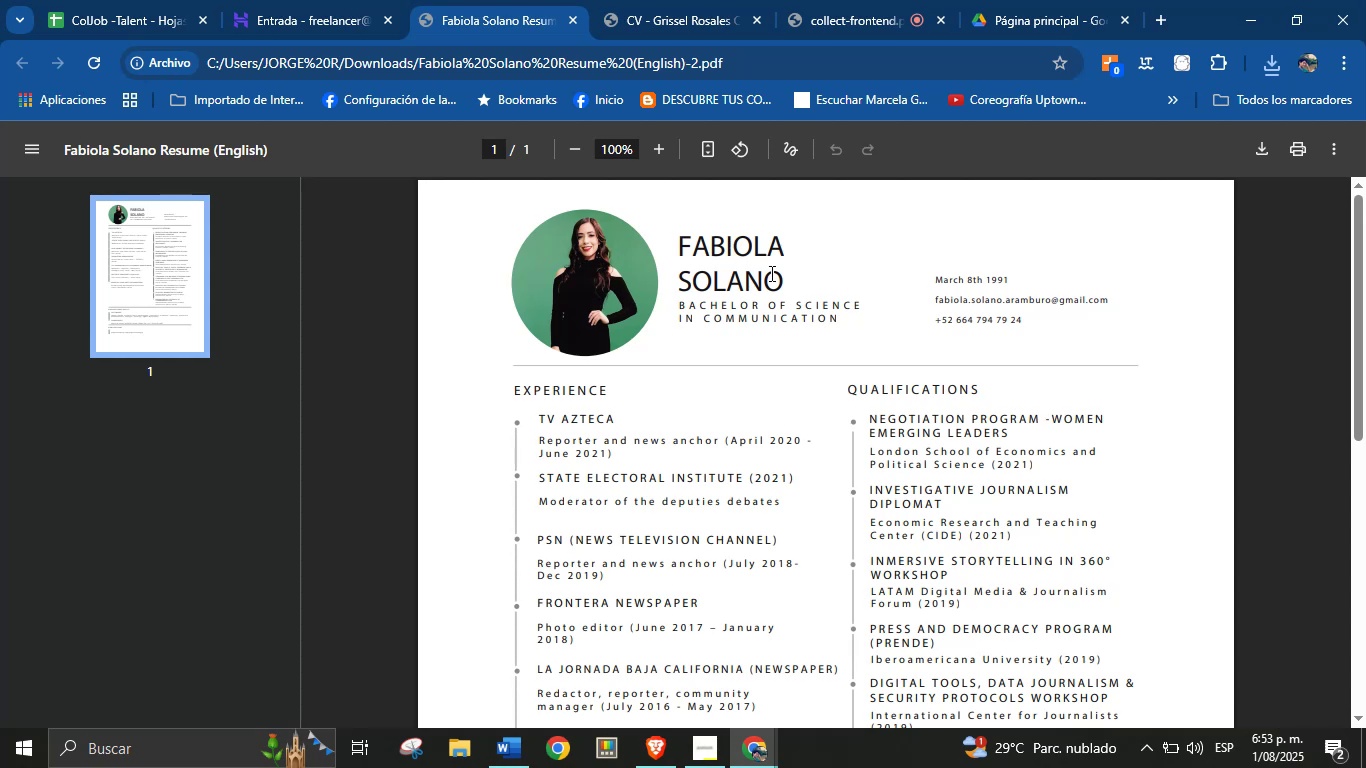 
wait(6.01)
 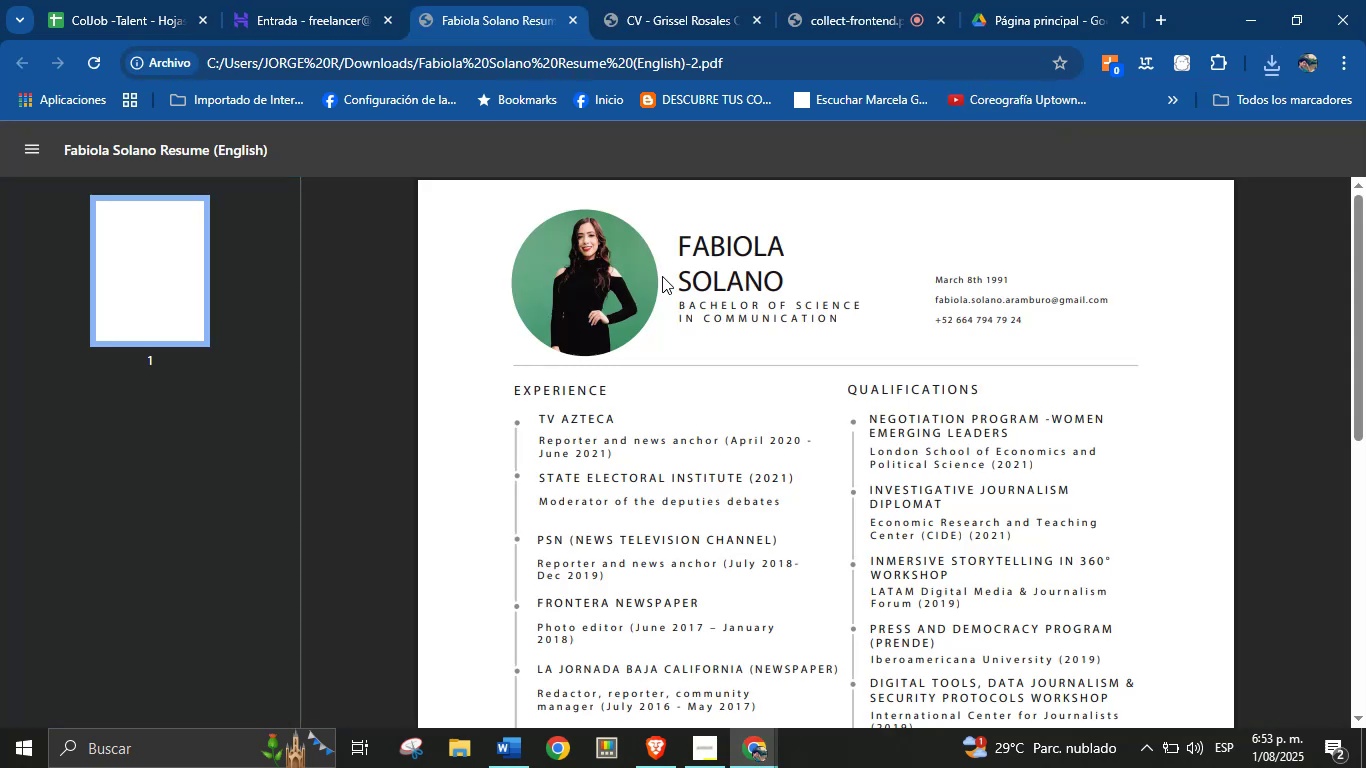 
right_click([694, 248])
 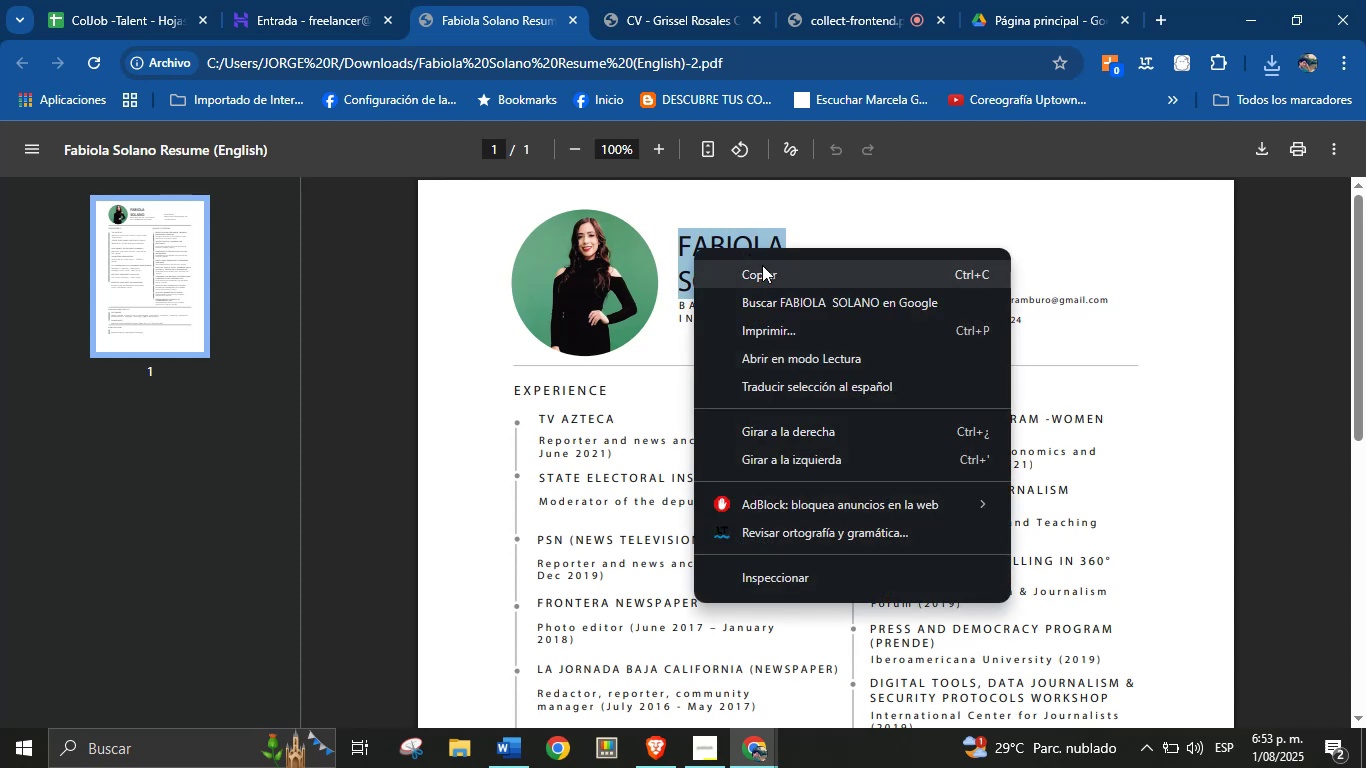 
left_click([762, 265])
 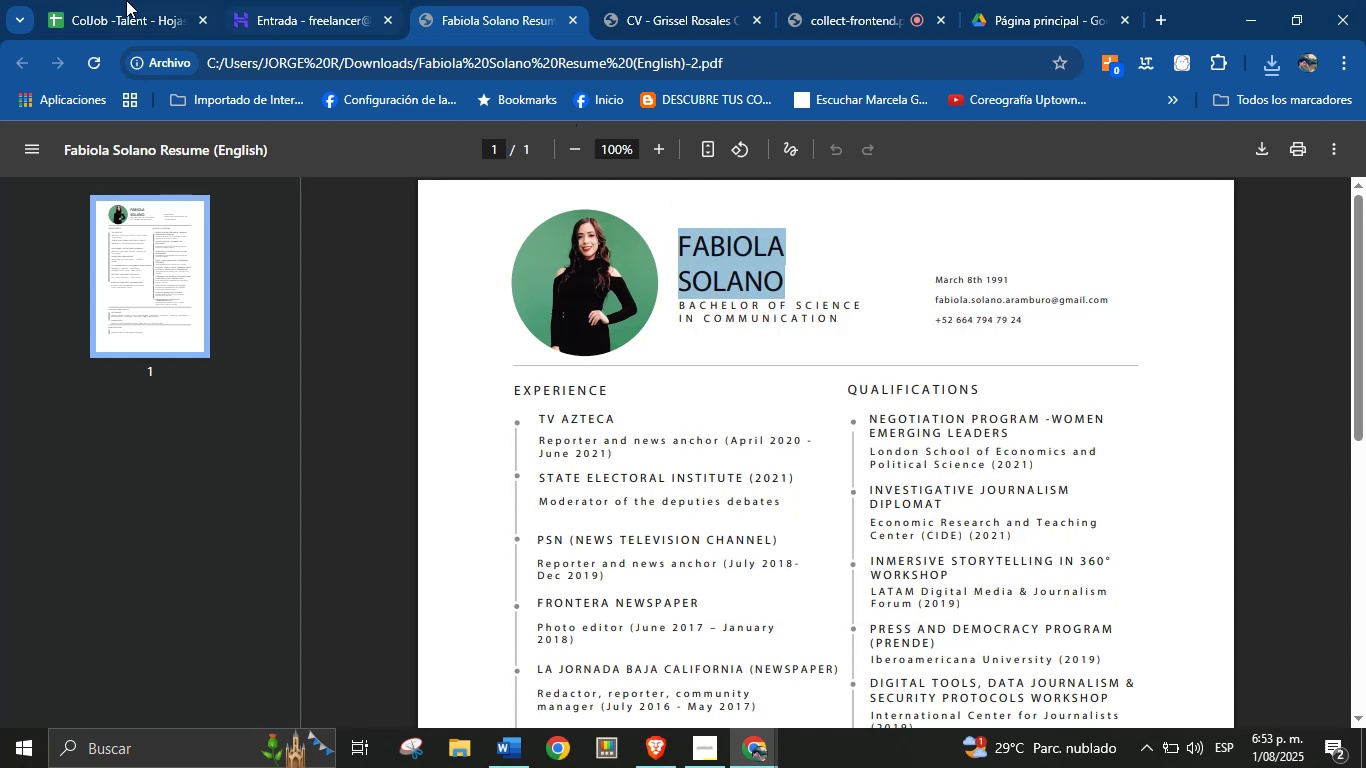 
left_click([102, 0])
 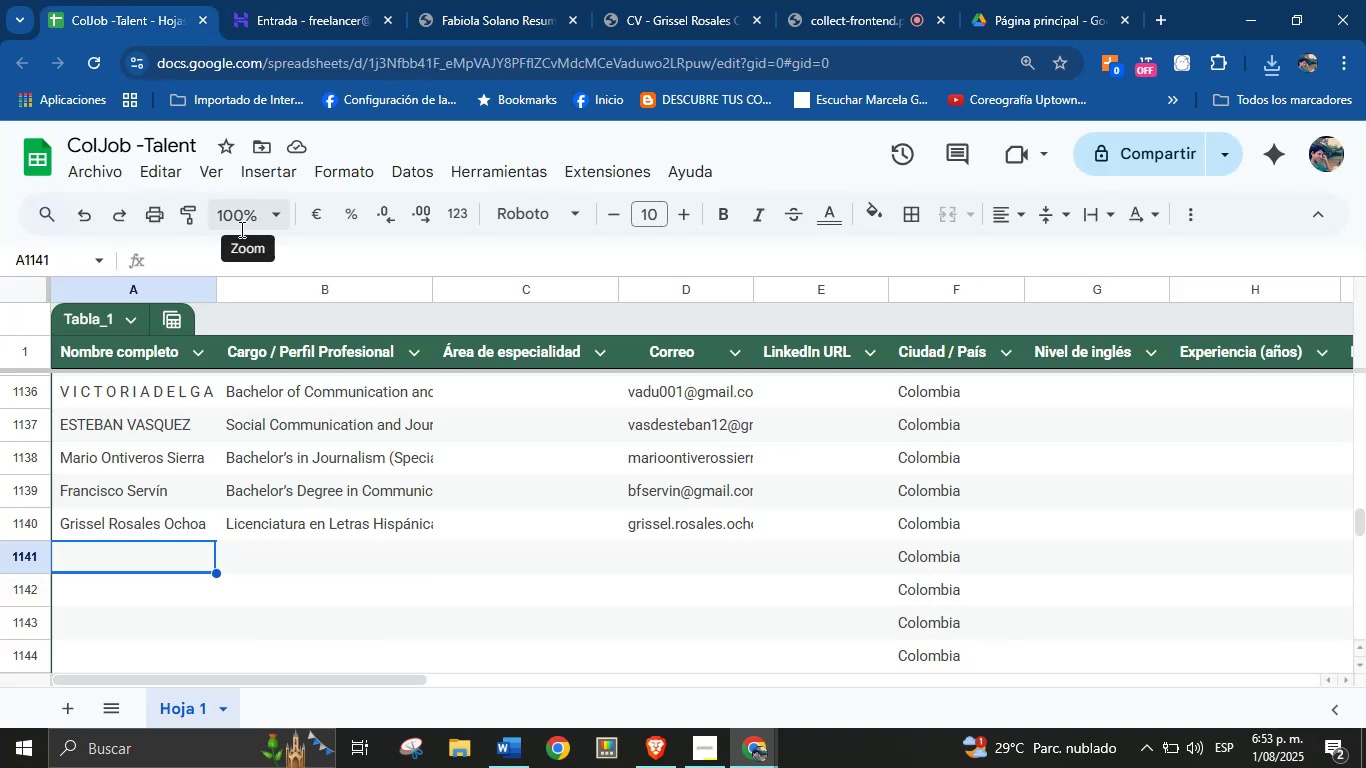 
key(Control+F)
 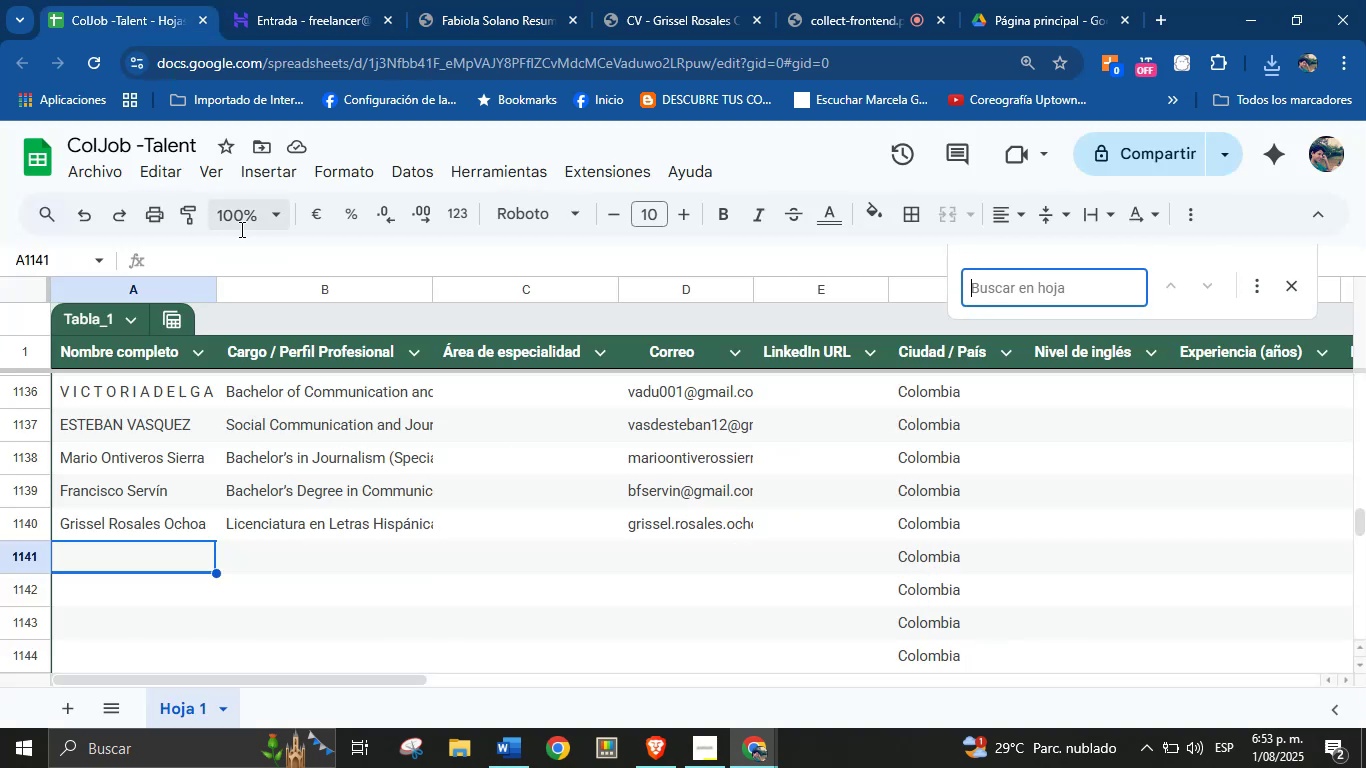 
key(Control+V)
 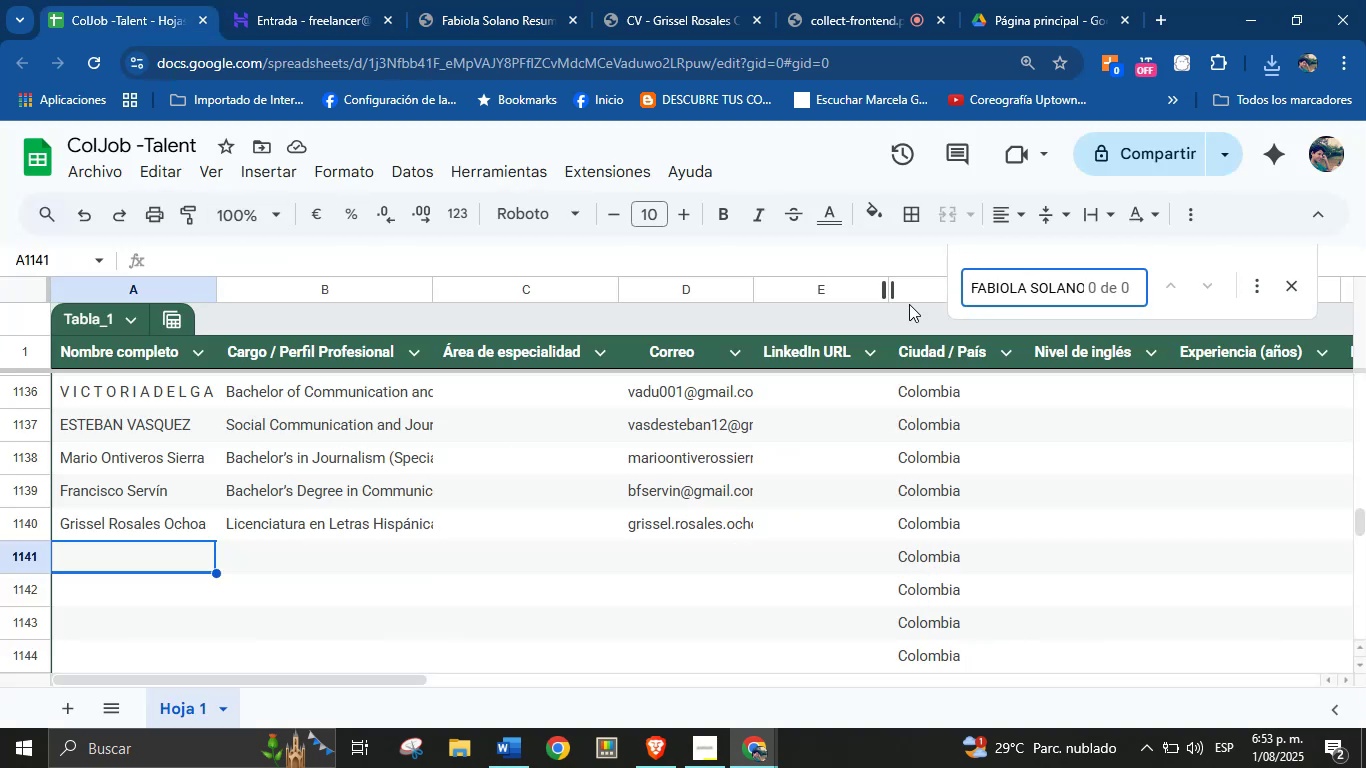 
left_click([1038, 292])
 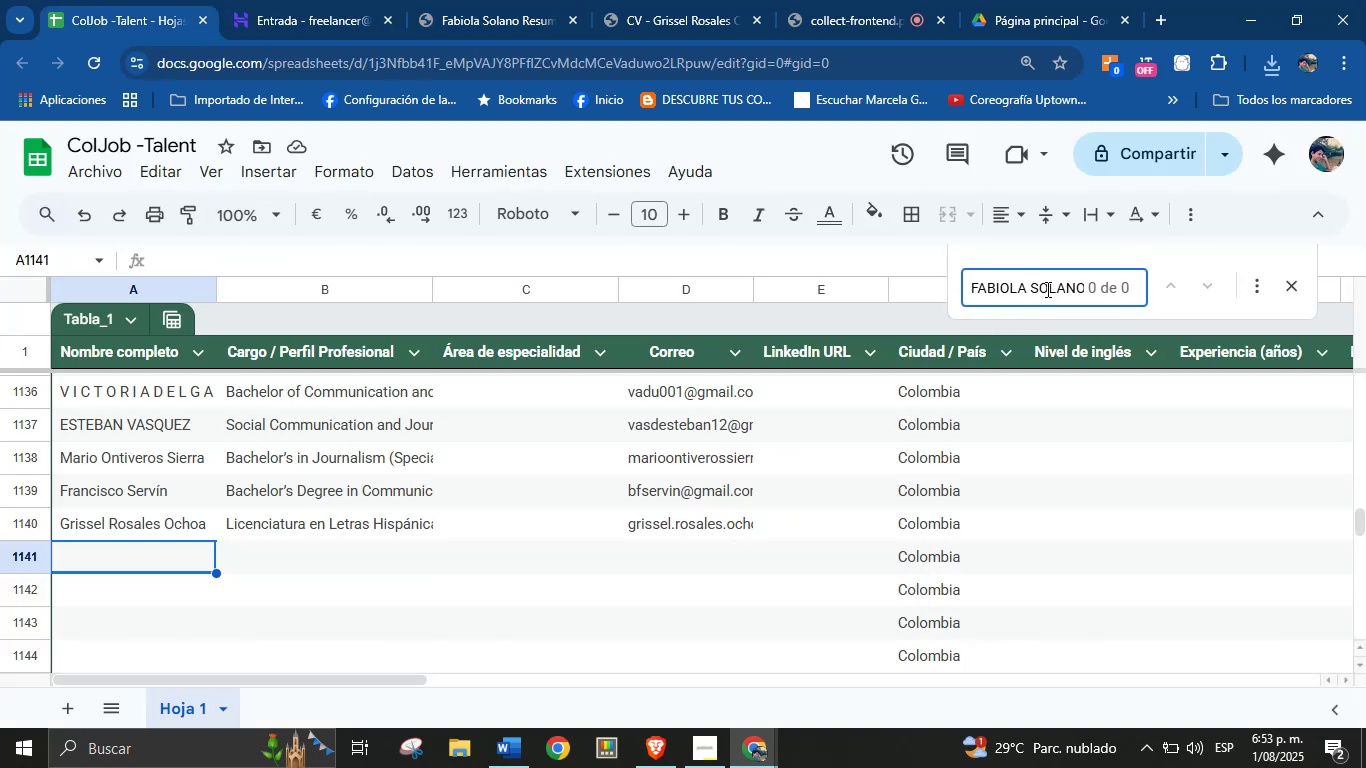 
left_click([1052, 286])
 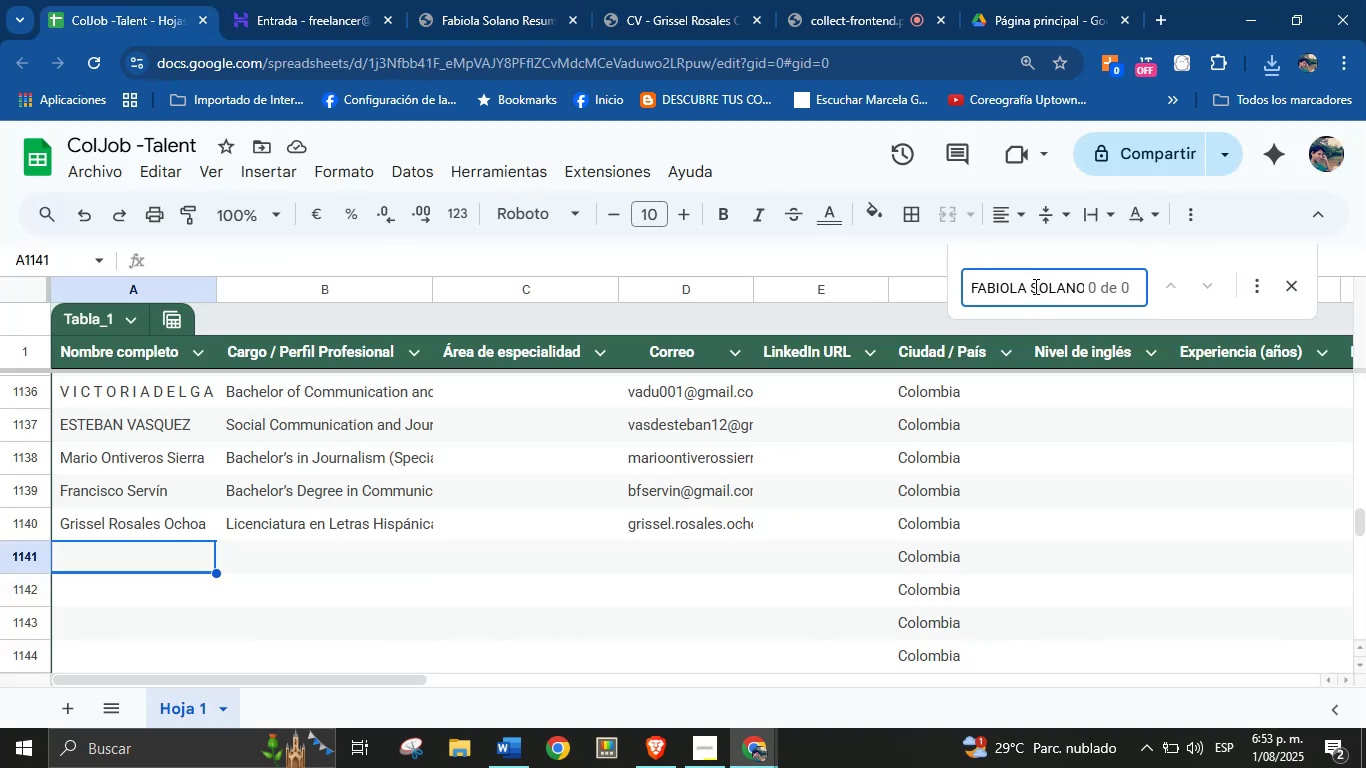 
left_click([1034, 286])
 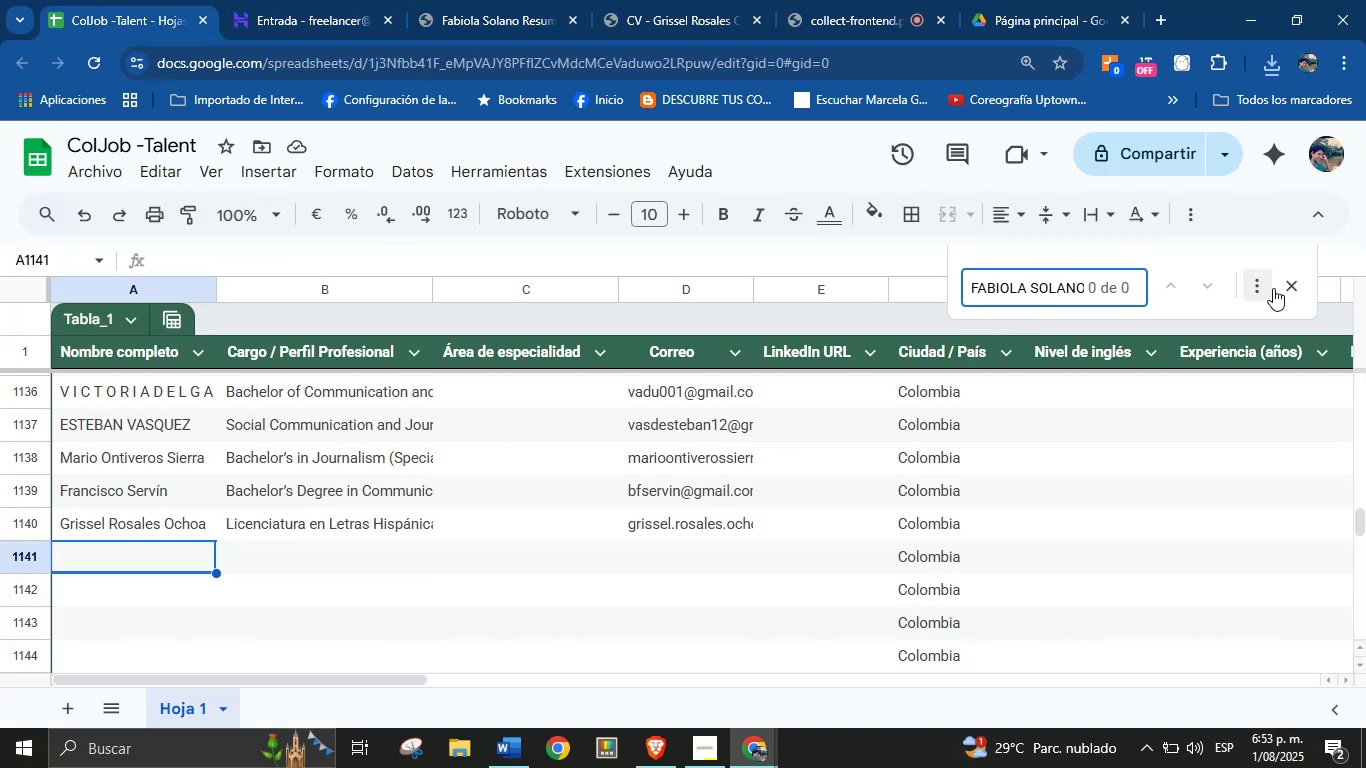 
left_click([1286, 284])
 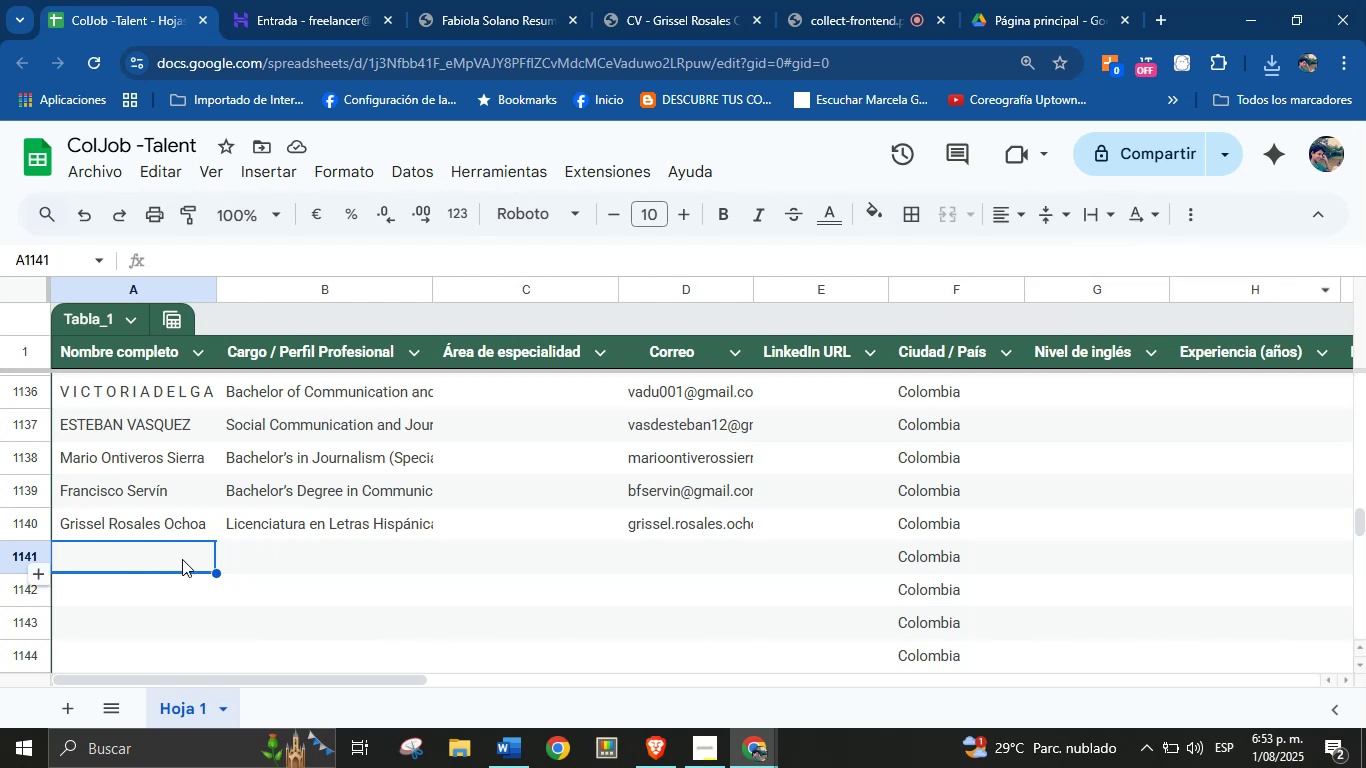 
left_click([182, 559])
 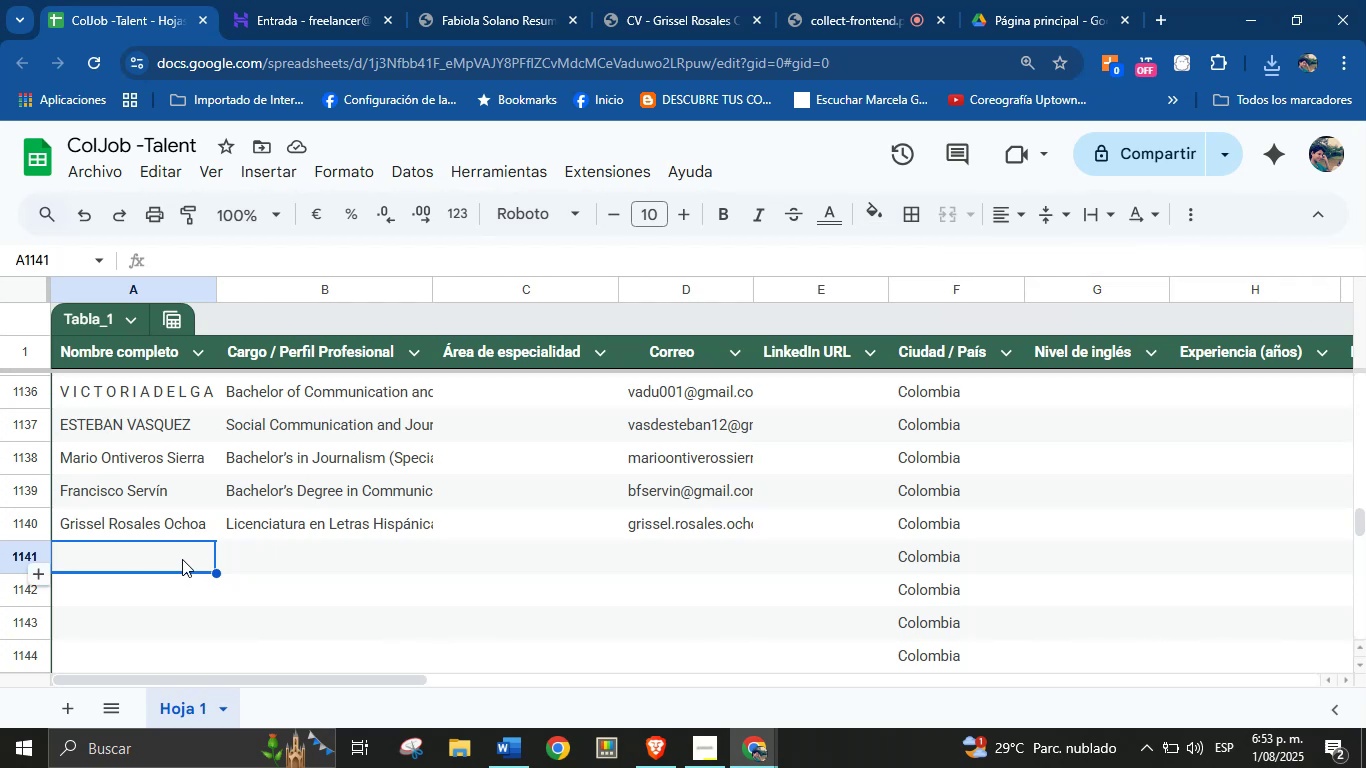 
key(Control+V)
 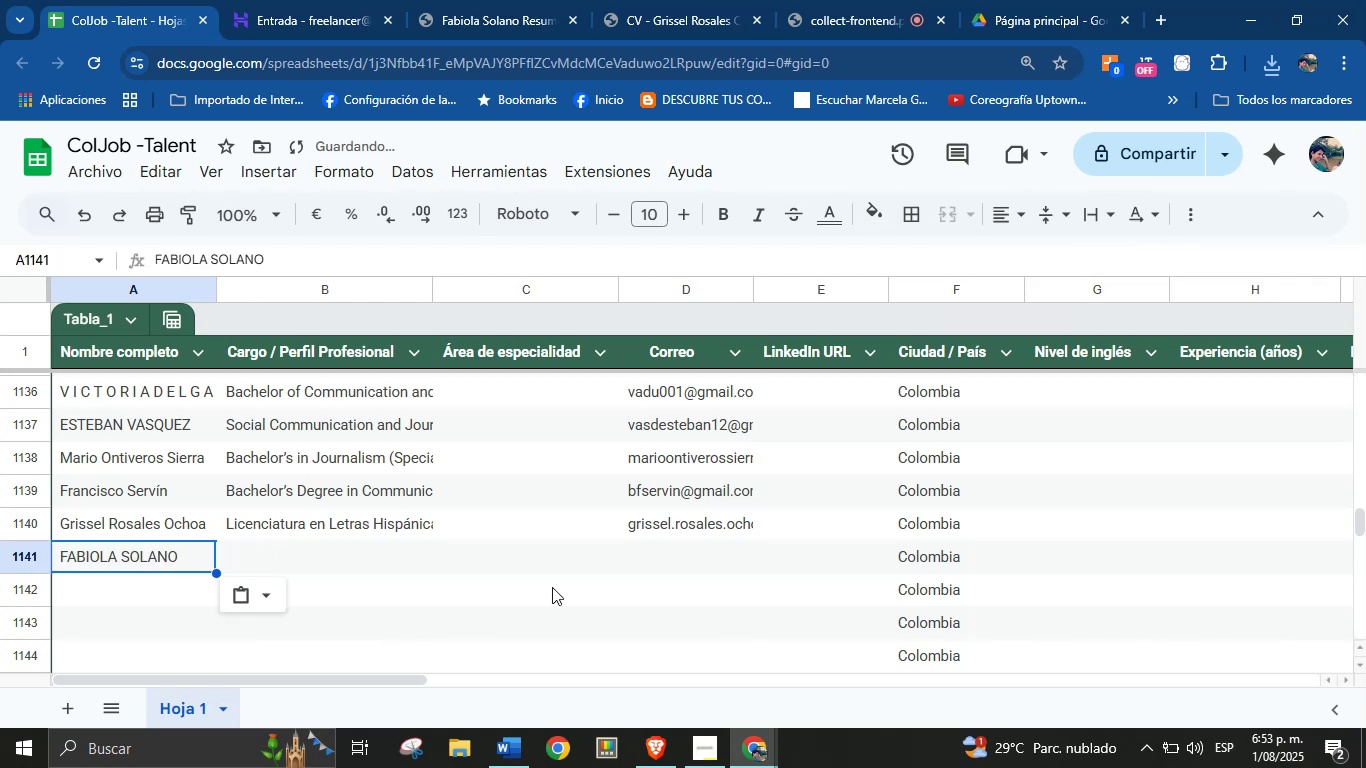 
left_click([322, 566])
 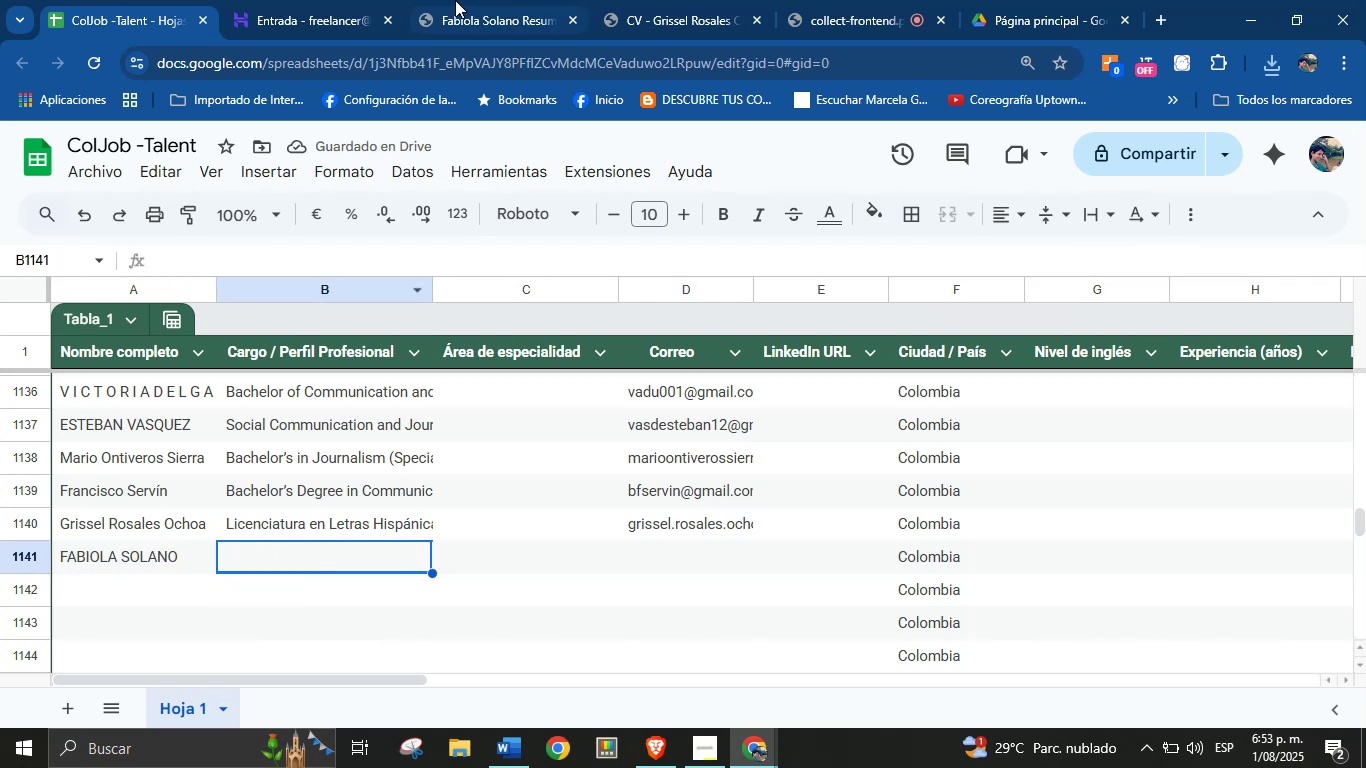 
left_click([462, 0])
 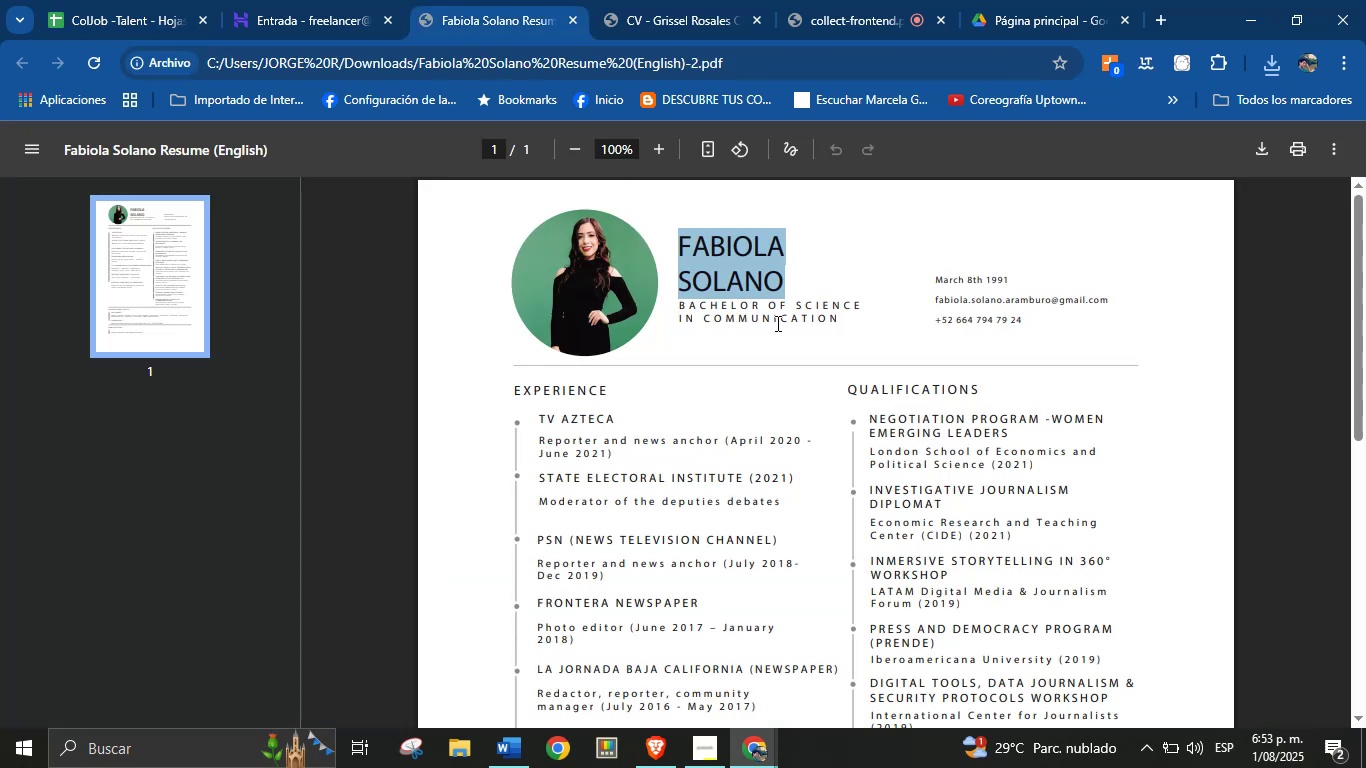 
left_click([784, 335])
 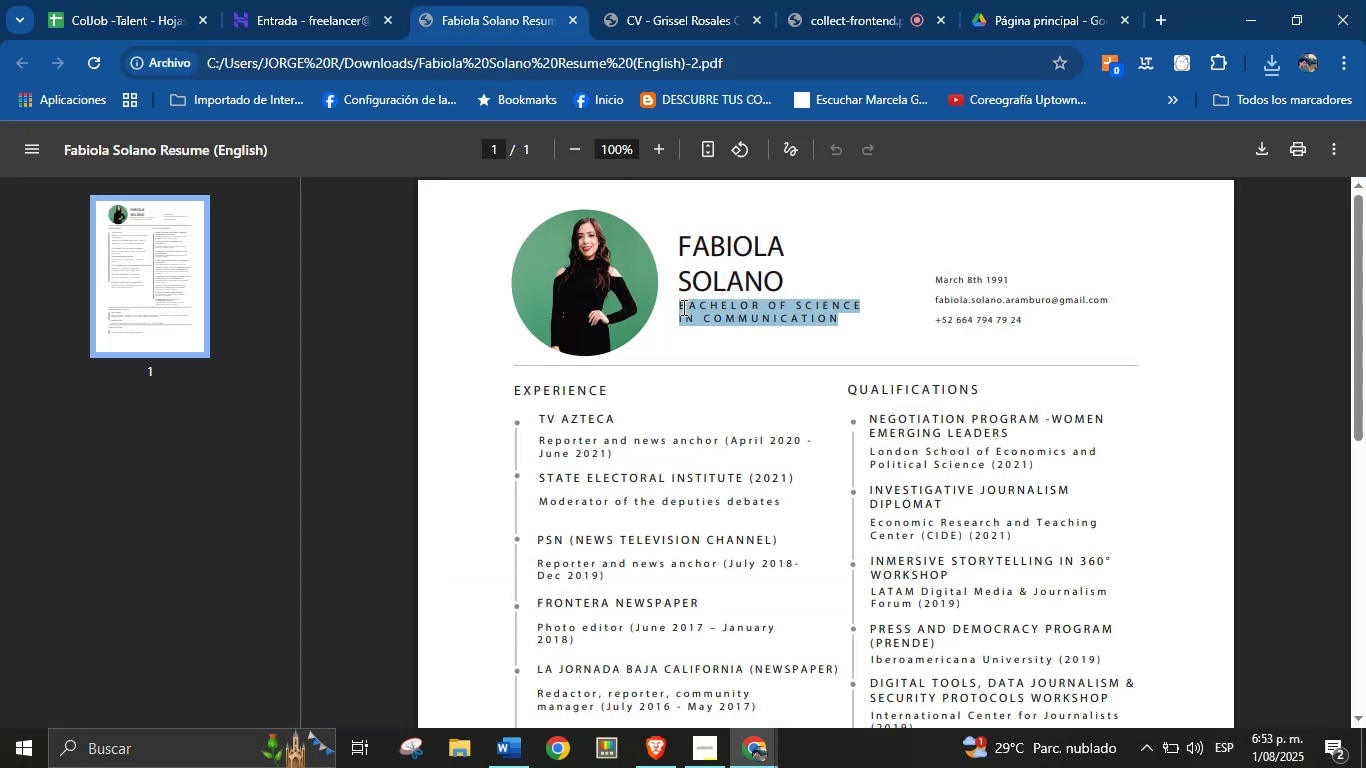 
key(Control+C)
 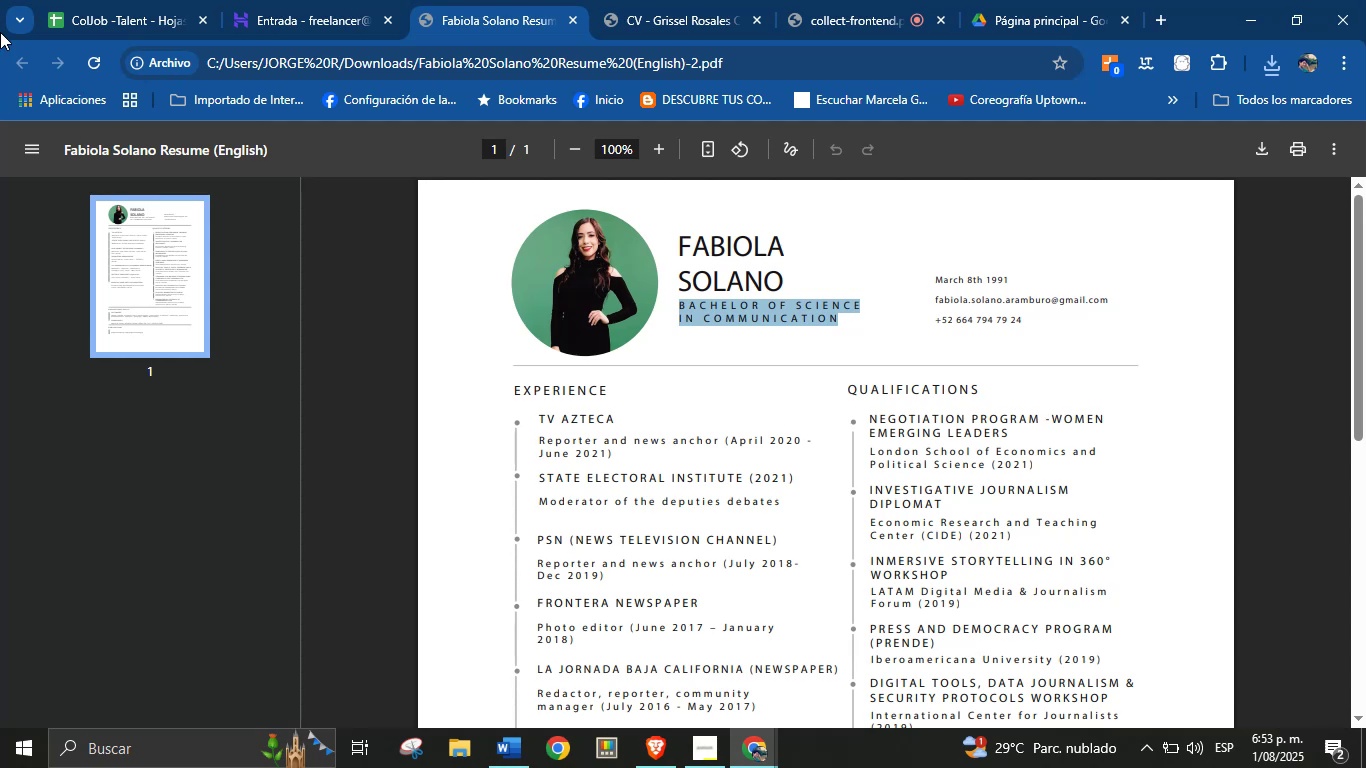 
left_click([170, 0])
 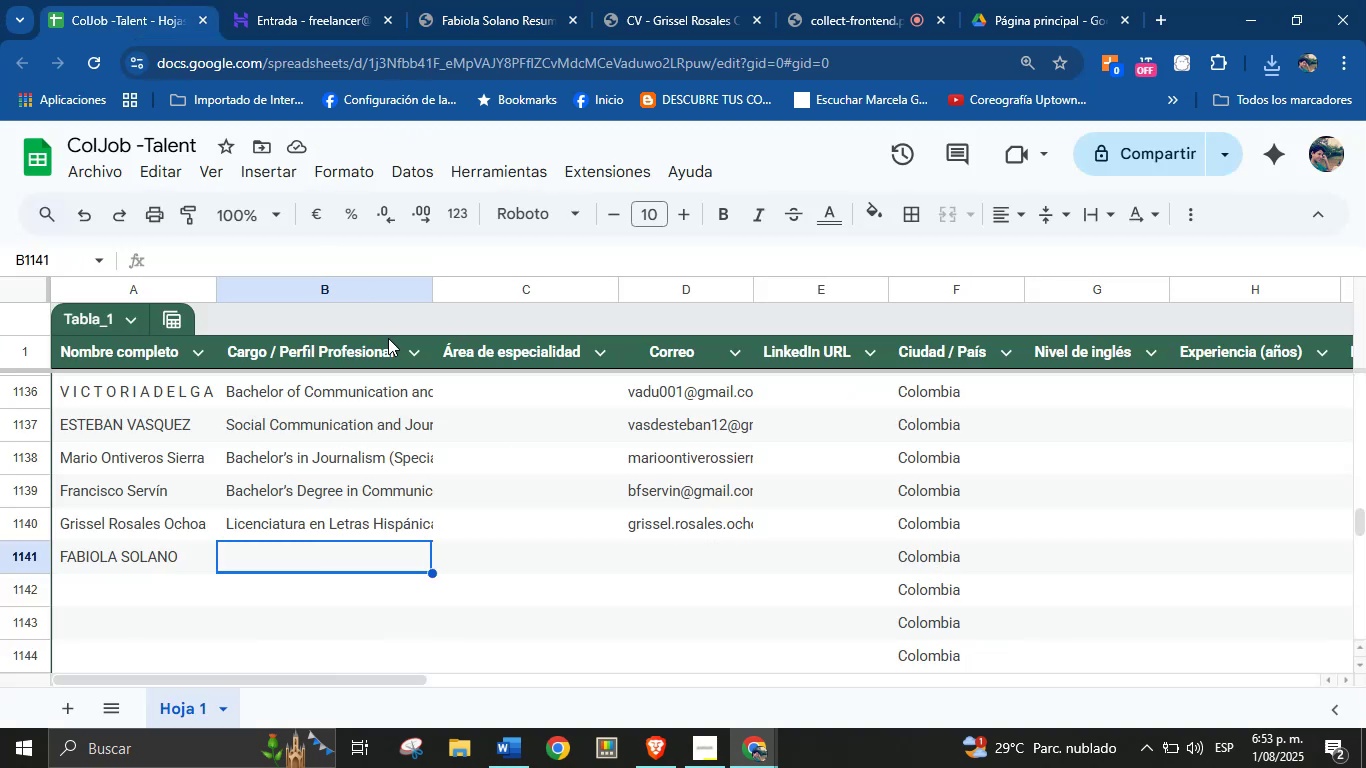 
key(Control+V)
 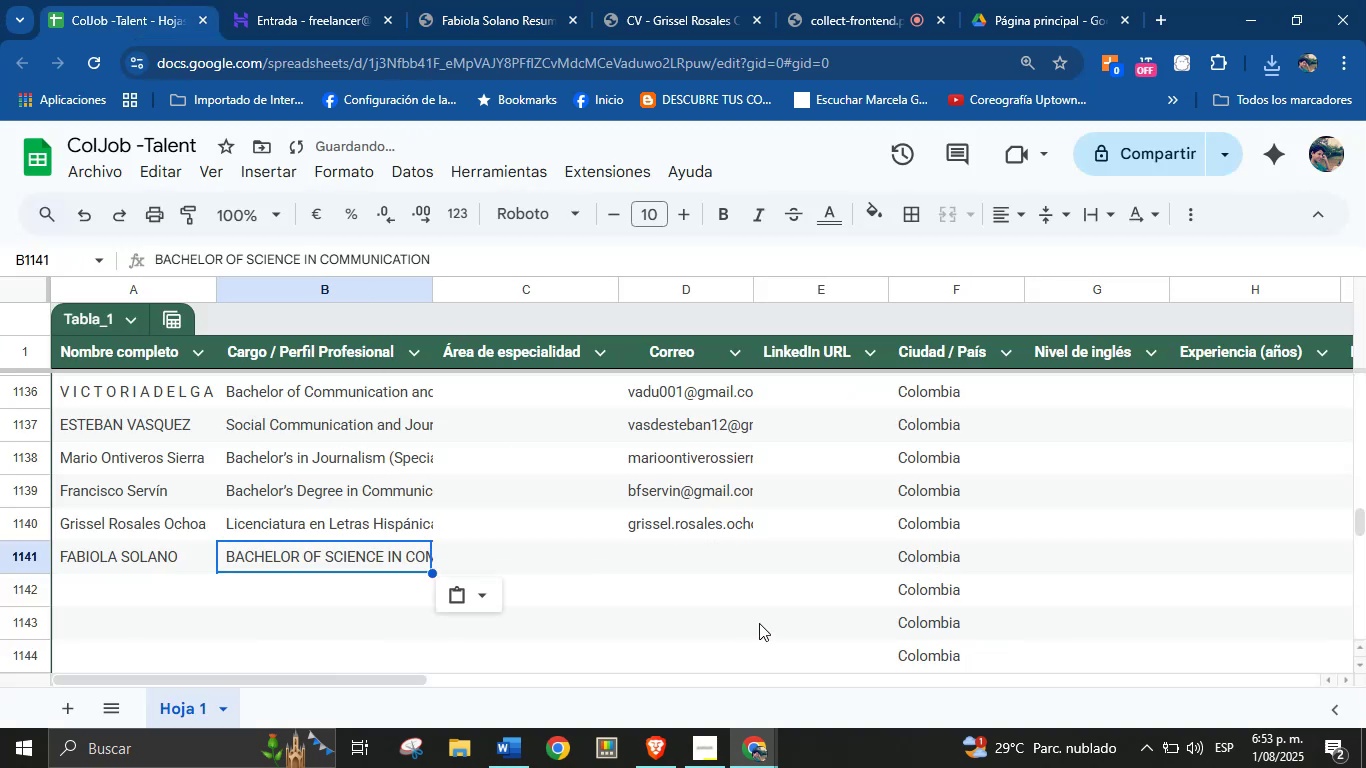 
left_click([721, 559])
 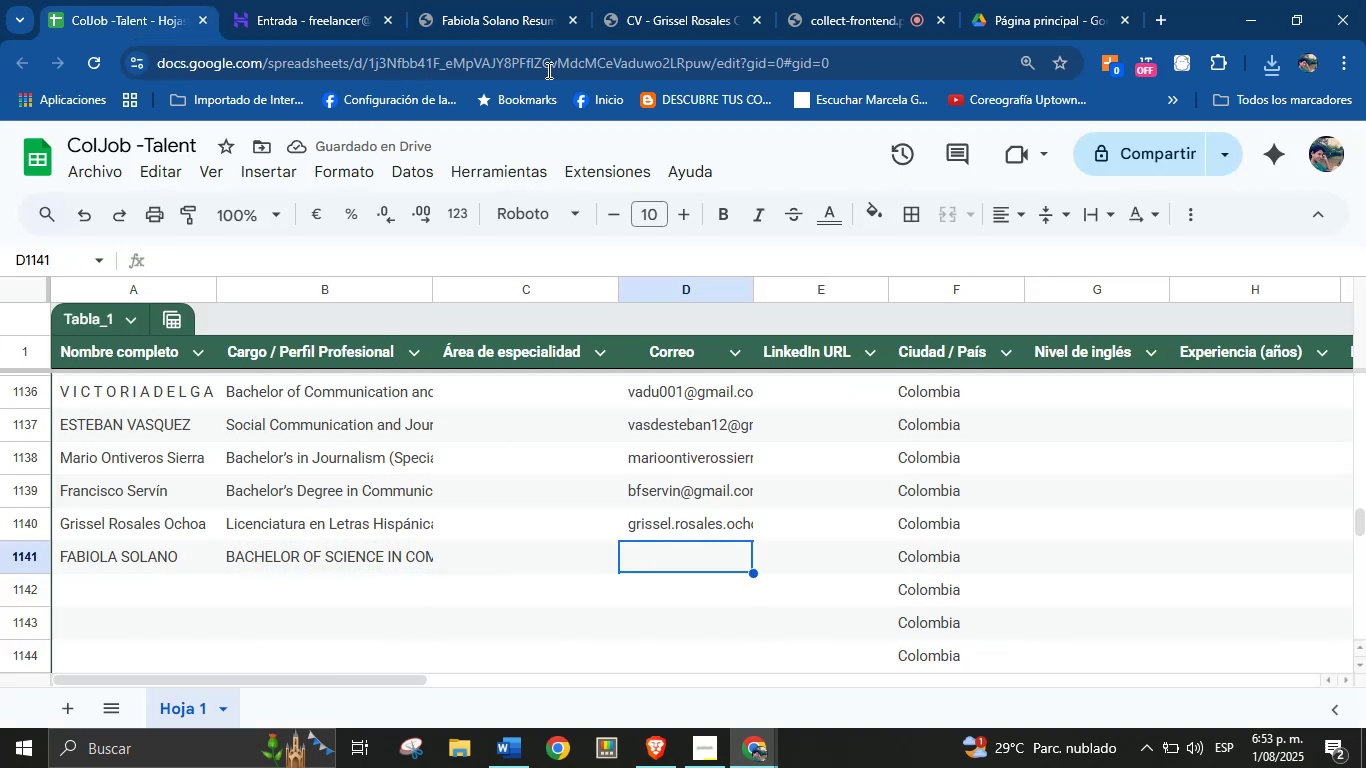 
left_click([483, 0])
 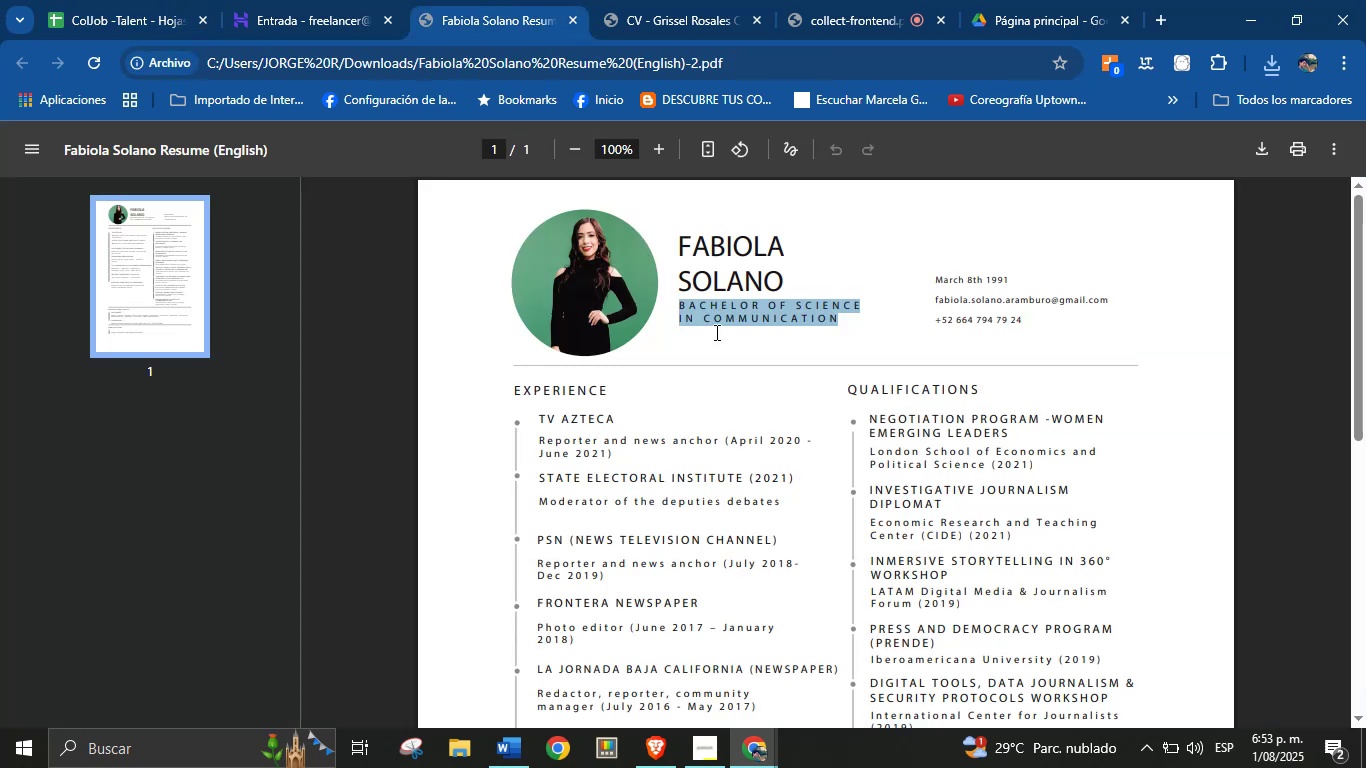 
left_click([750, 358])
 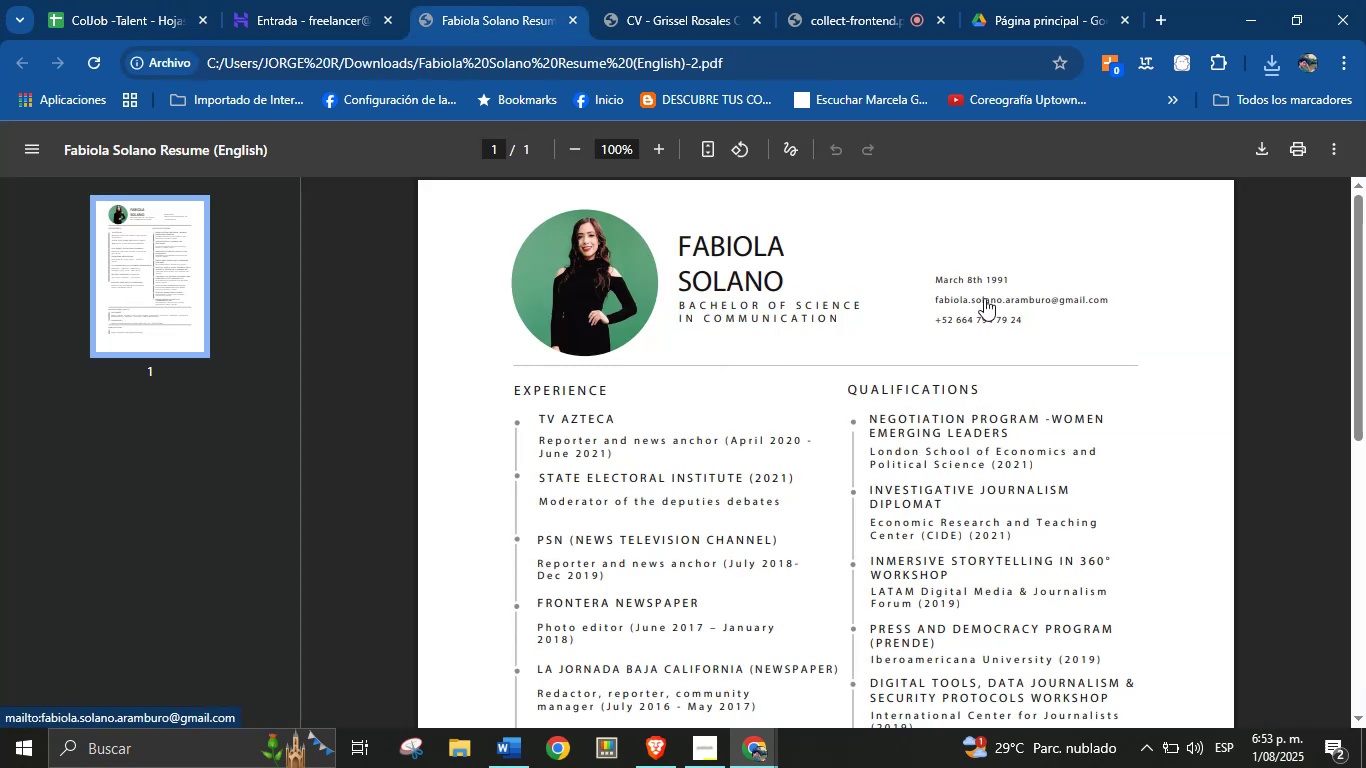 
right_click([984, 298])
 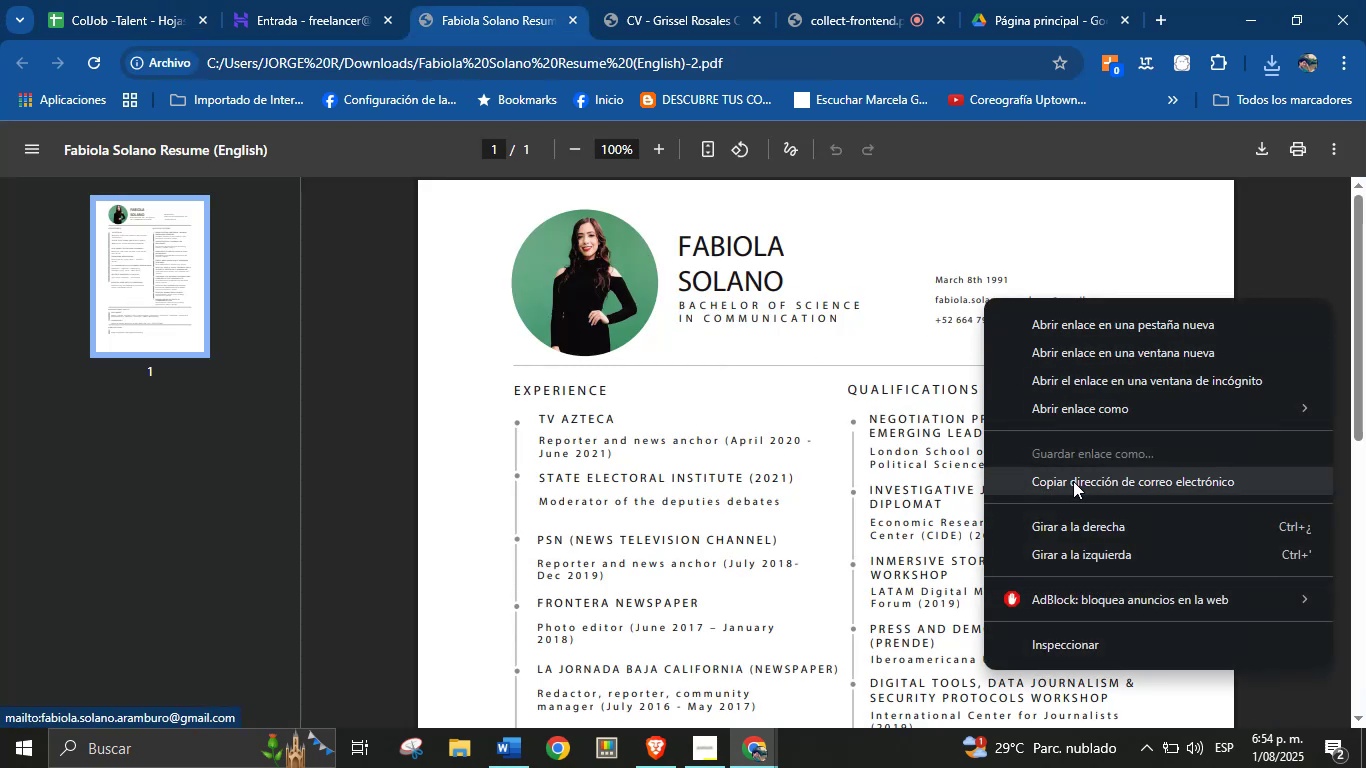 
left_click([1078, 476])
 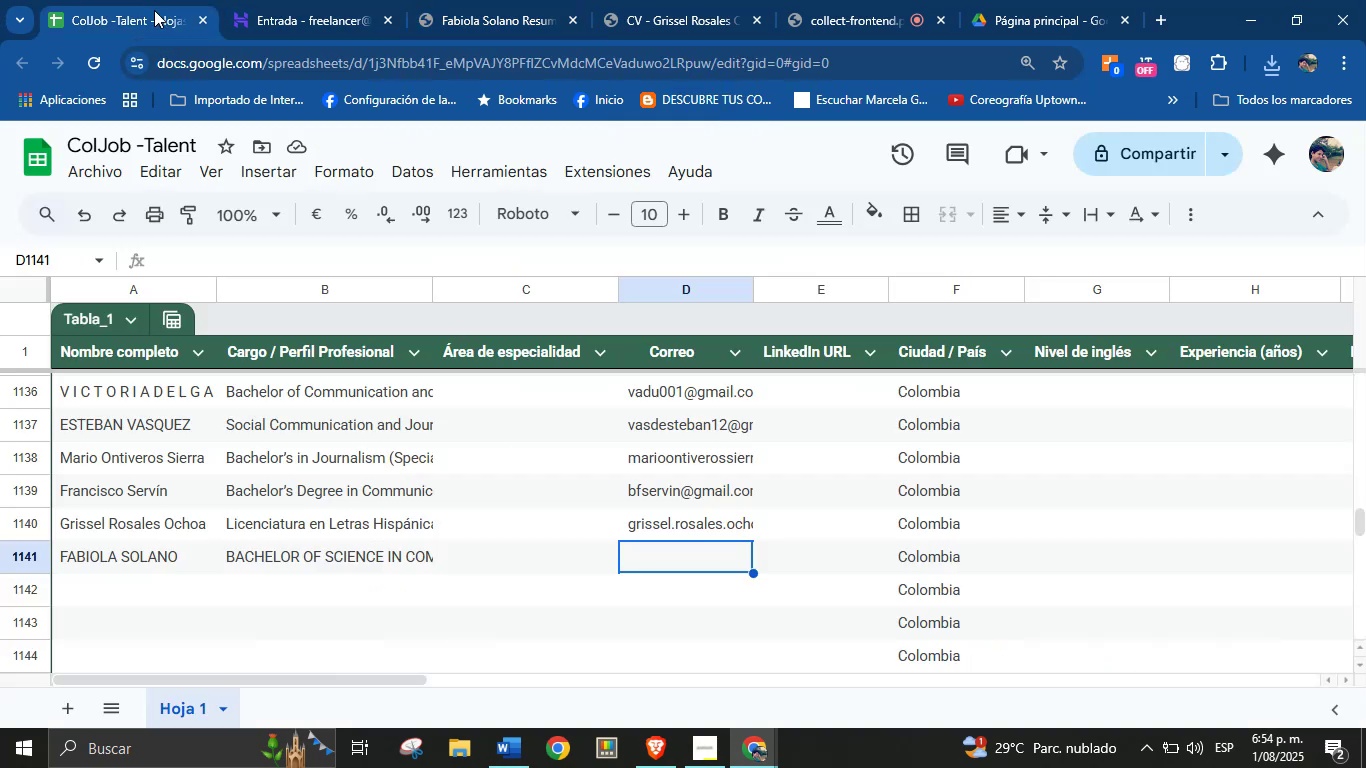 
key(Control+V)
 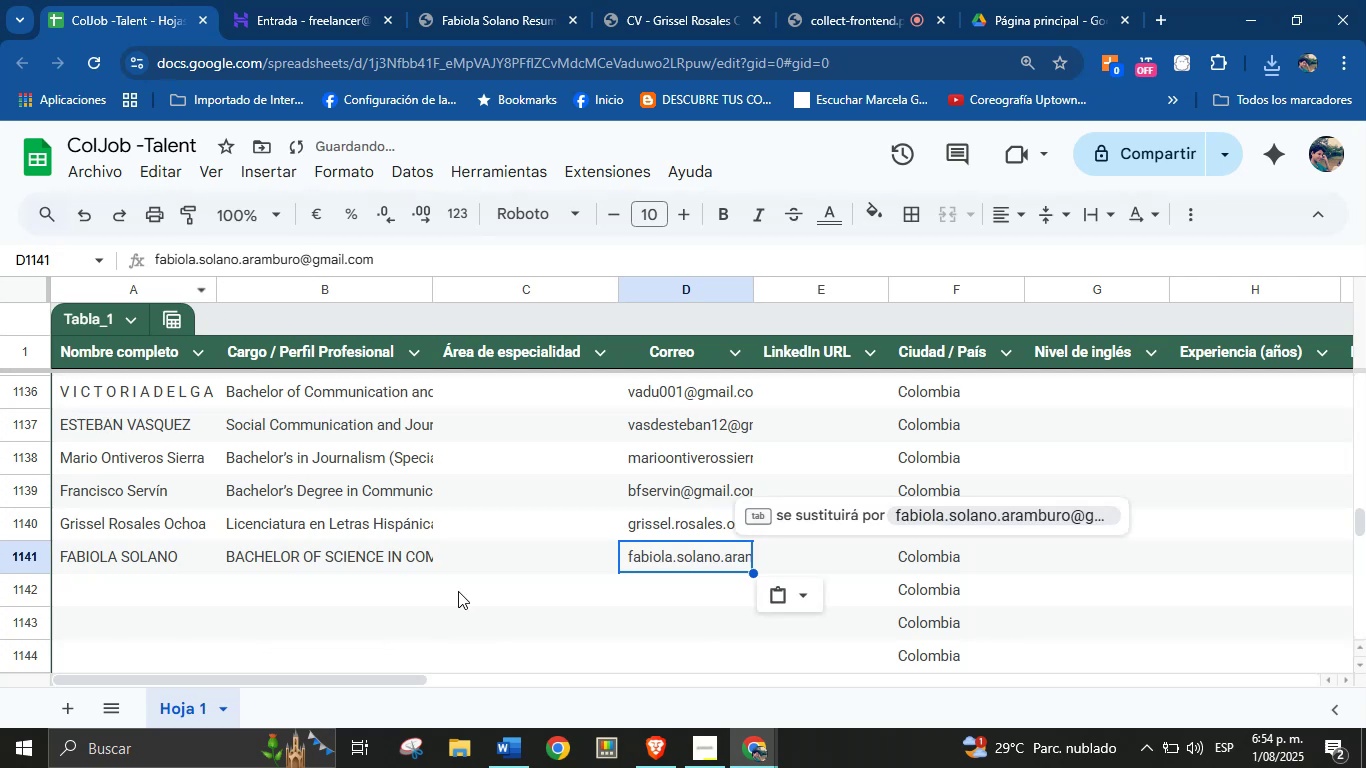 
left_click([491, 0])
 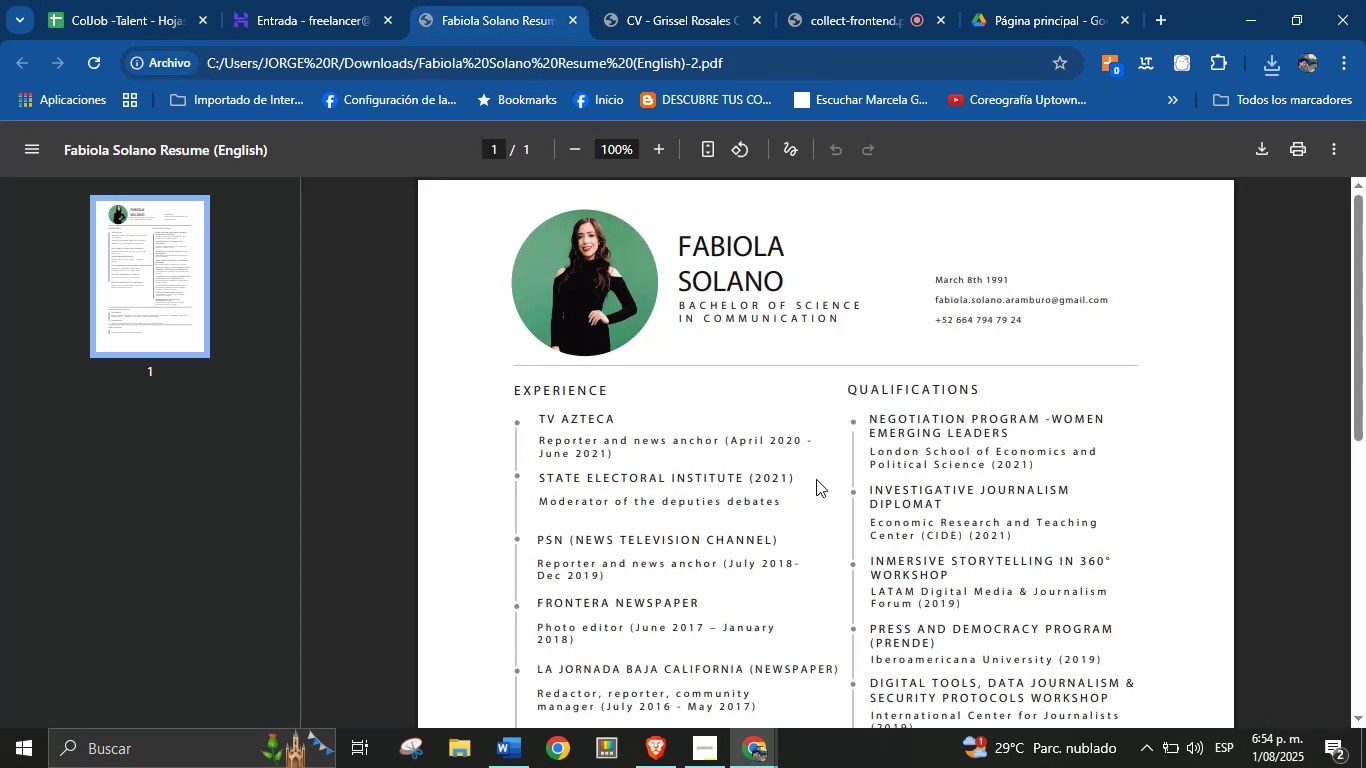 
left_click([861, 463])
 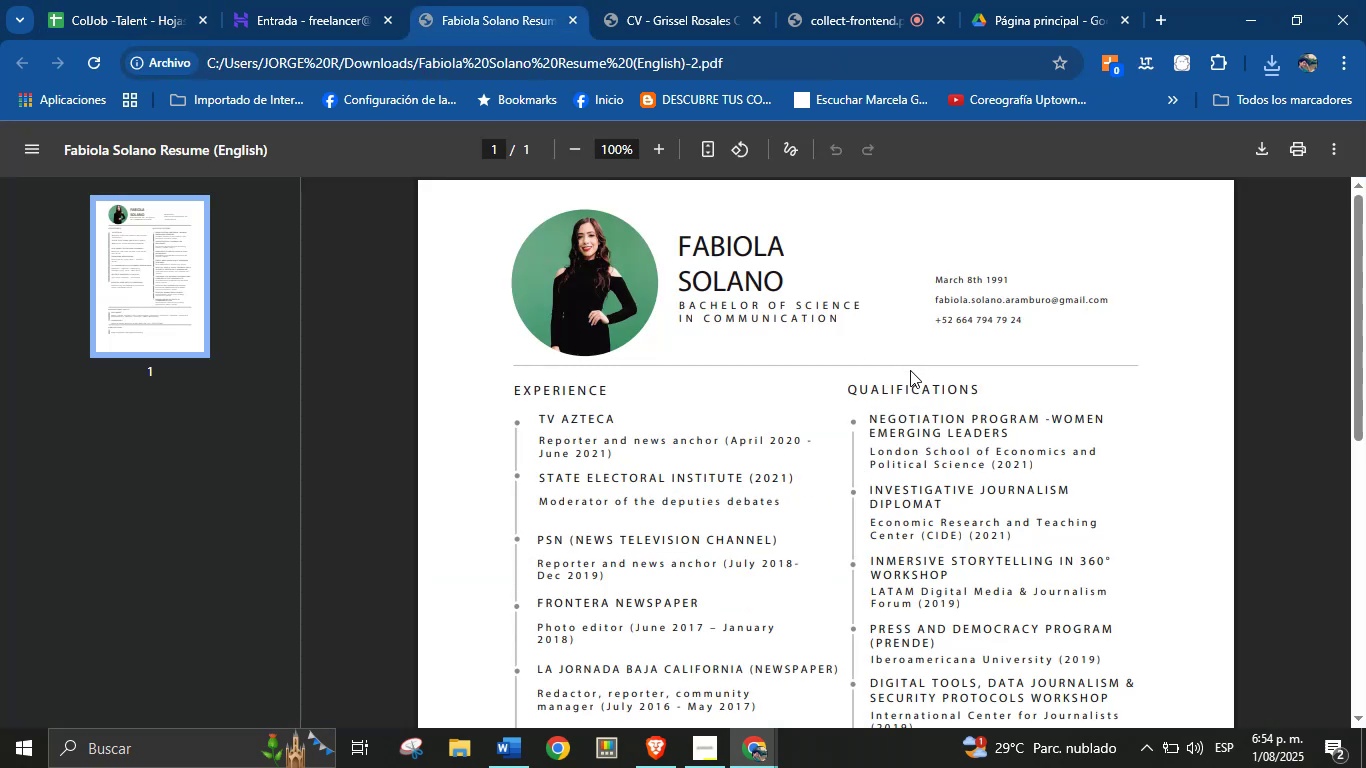 
scroll: coordinate [751, 448], scroll_direction: down, amount: 10.0
 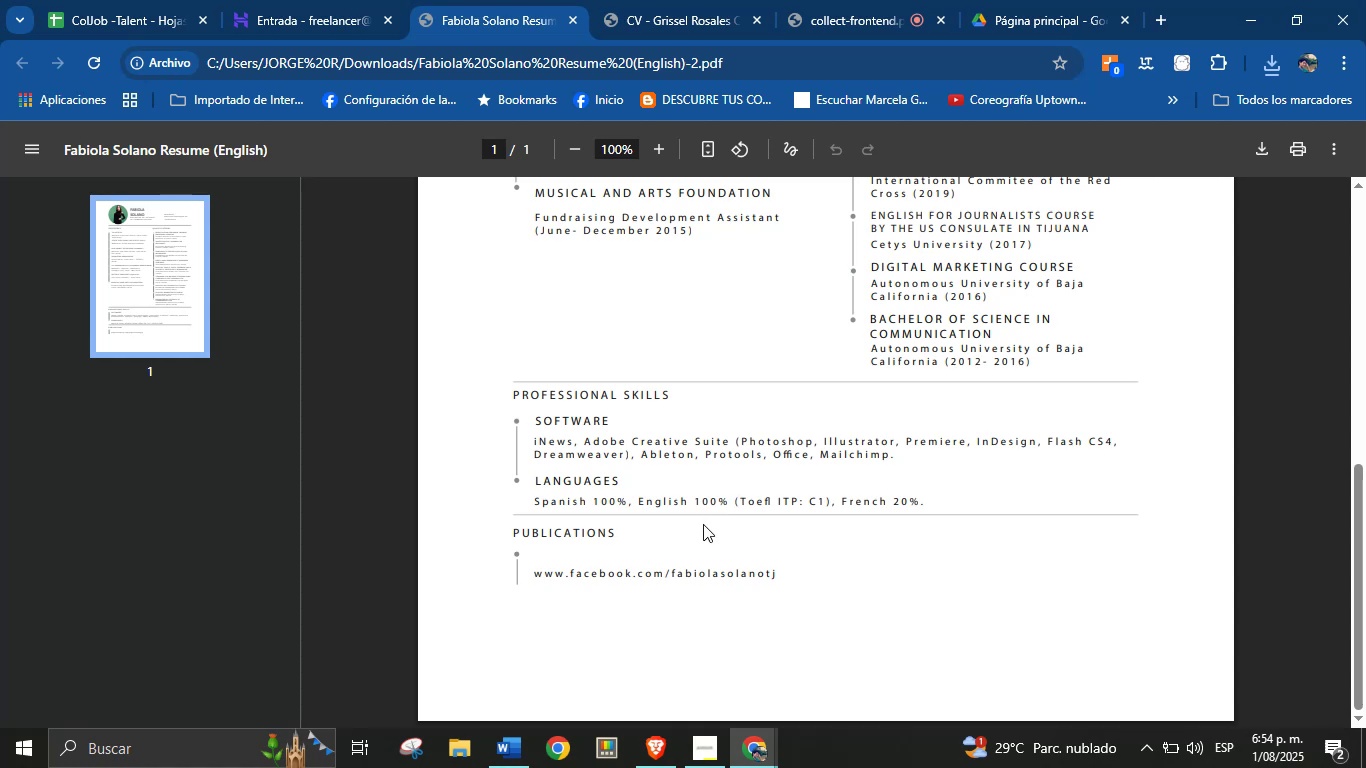 
wait(5.53)
 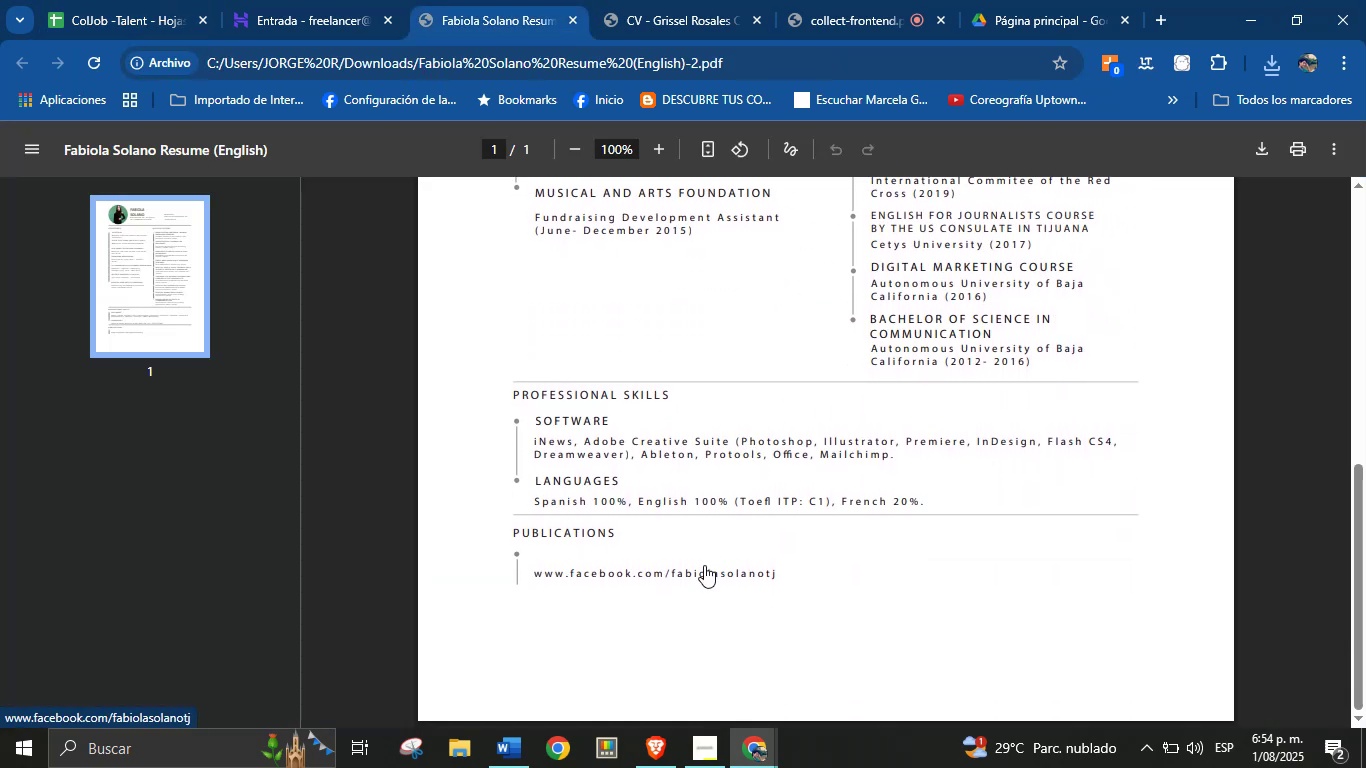 
scroll: coordinate [804, 435], scroll_direction: up, amount: 1.0
 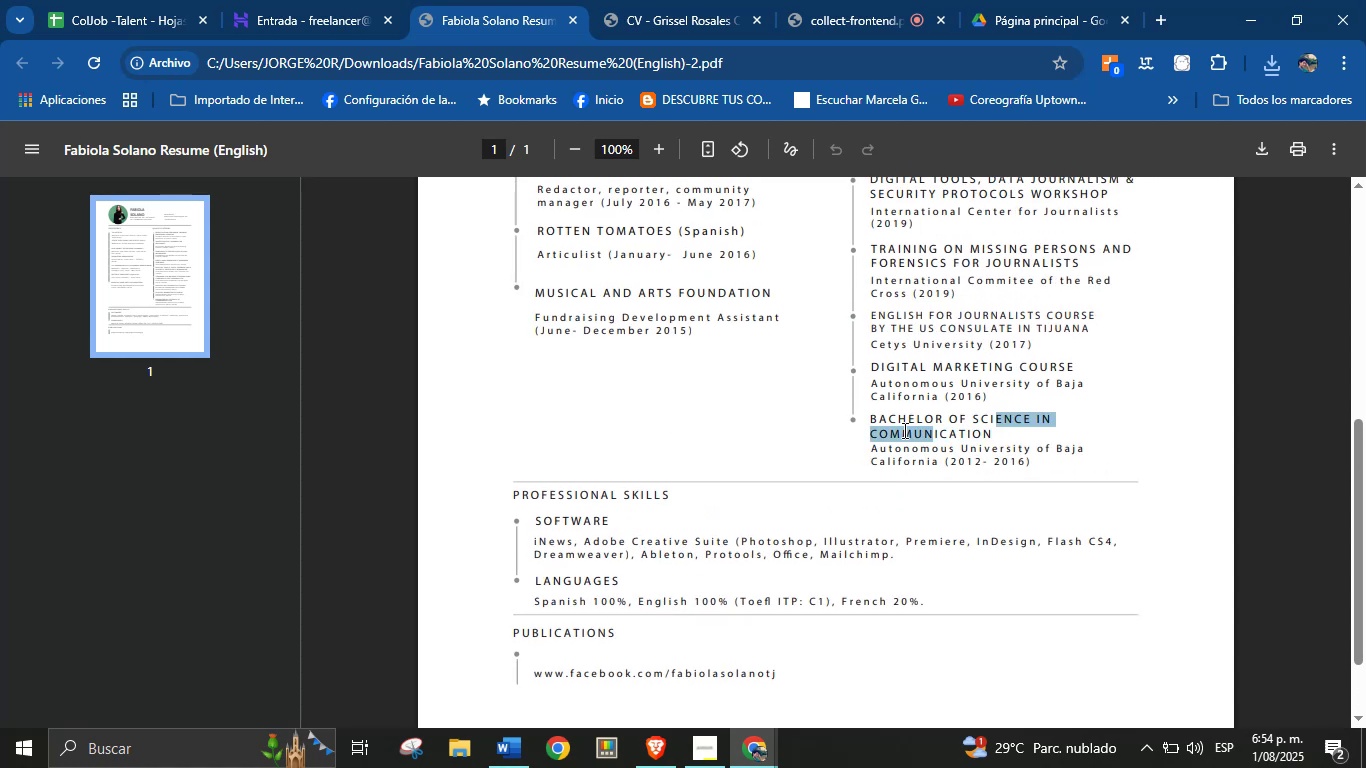 
left_click([940, 430])
 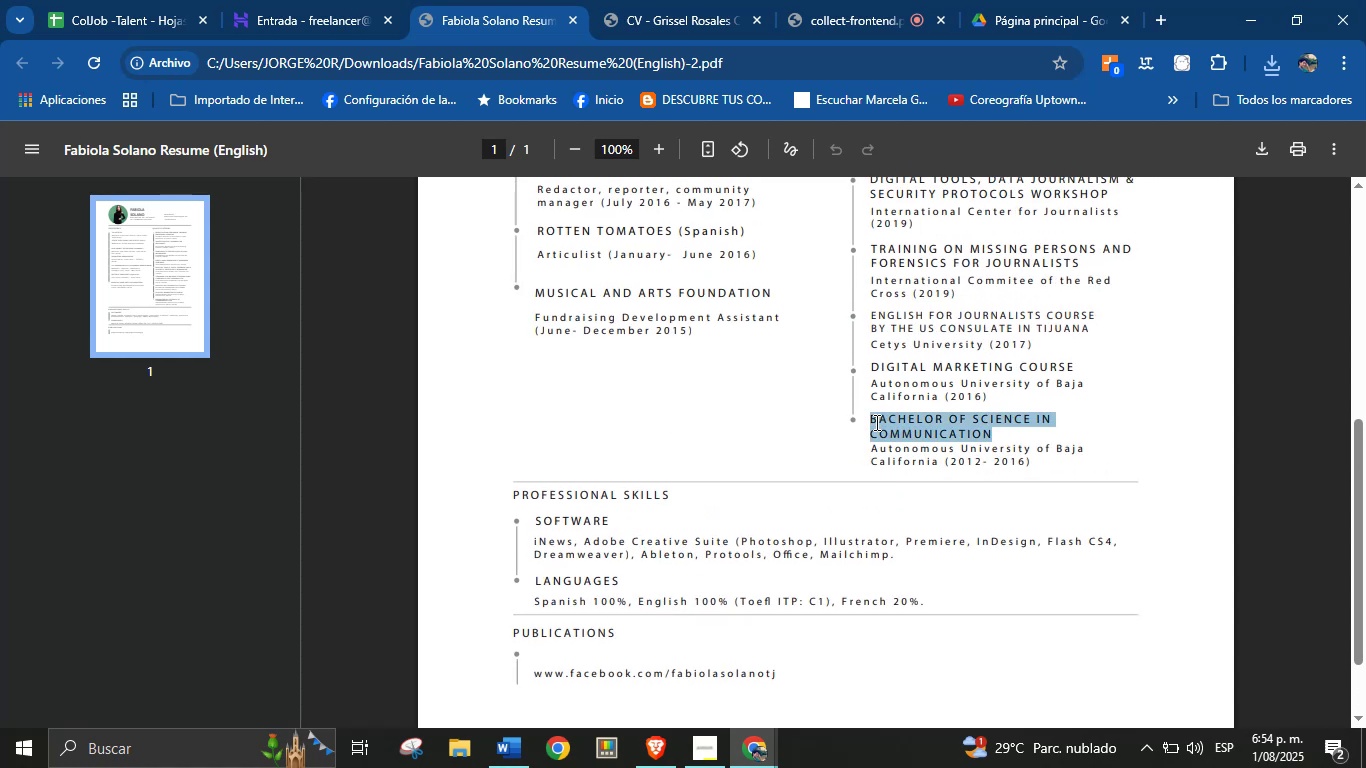 
hold_key(key=ControlLeft, duration=0.63)
 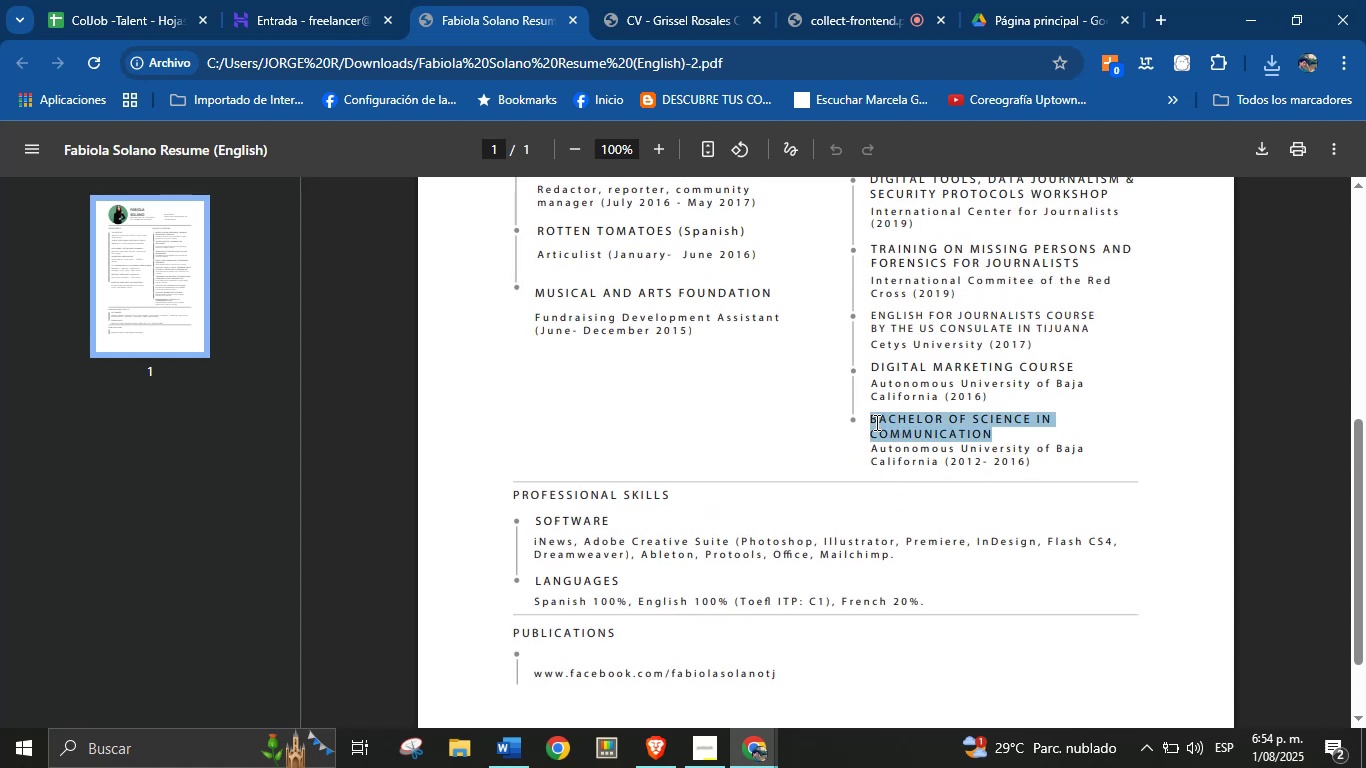 
hold_key(key=C, duration=0.3)
 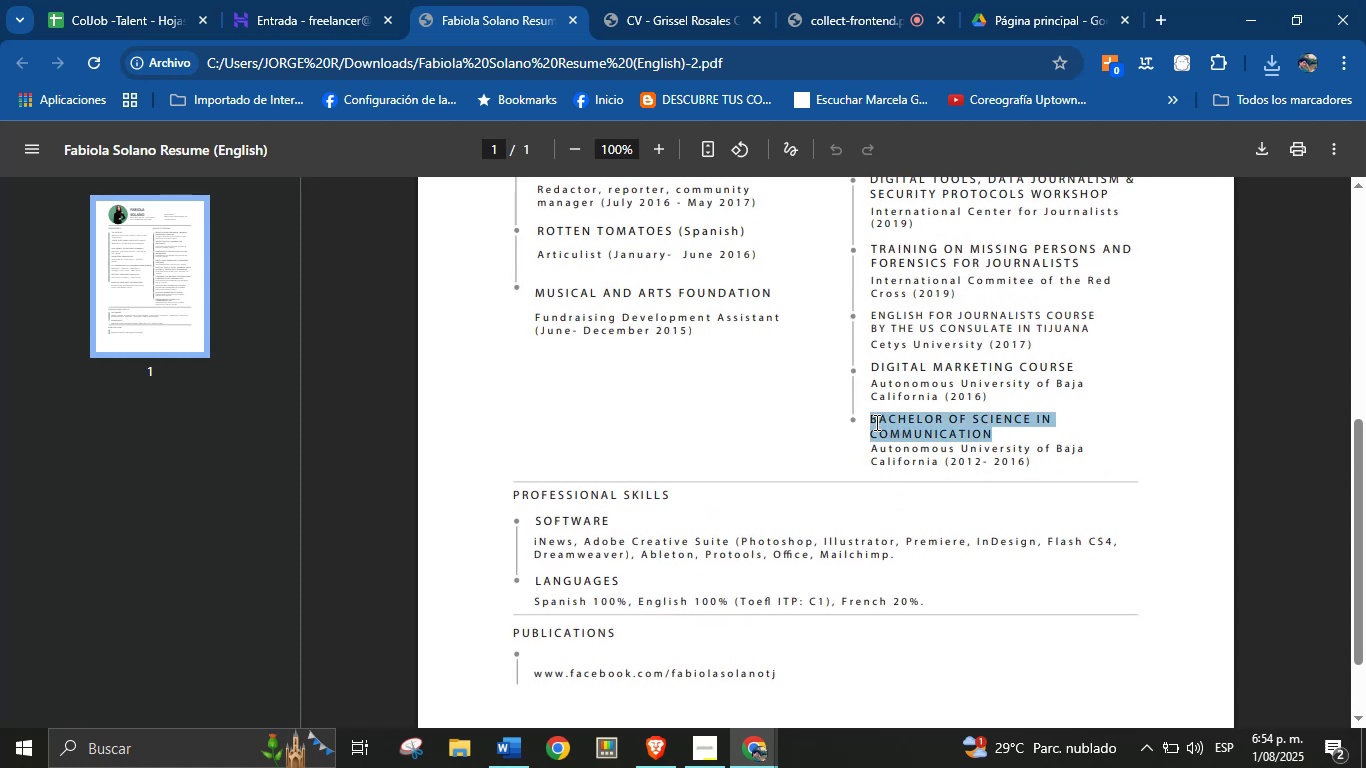 
scroll: coordinate [702, 437], scroll_direction: up, amount: 6.0
 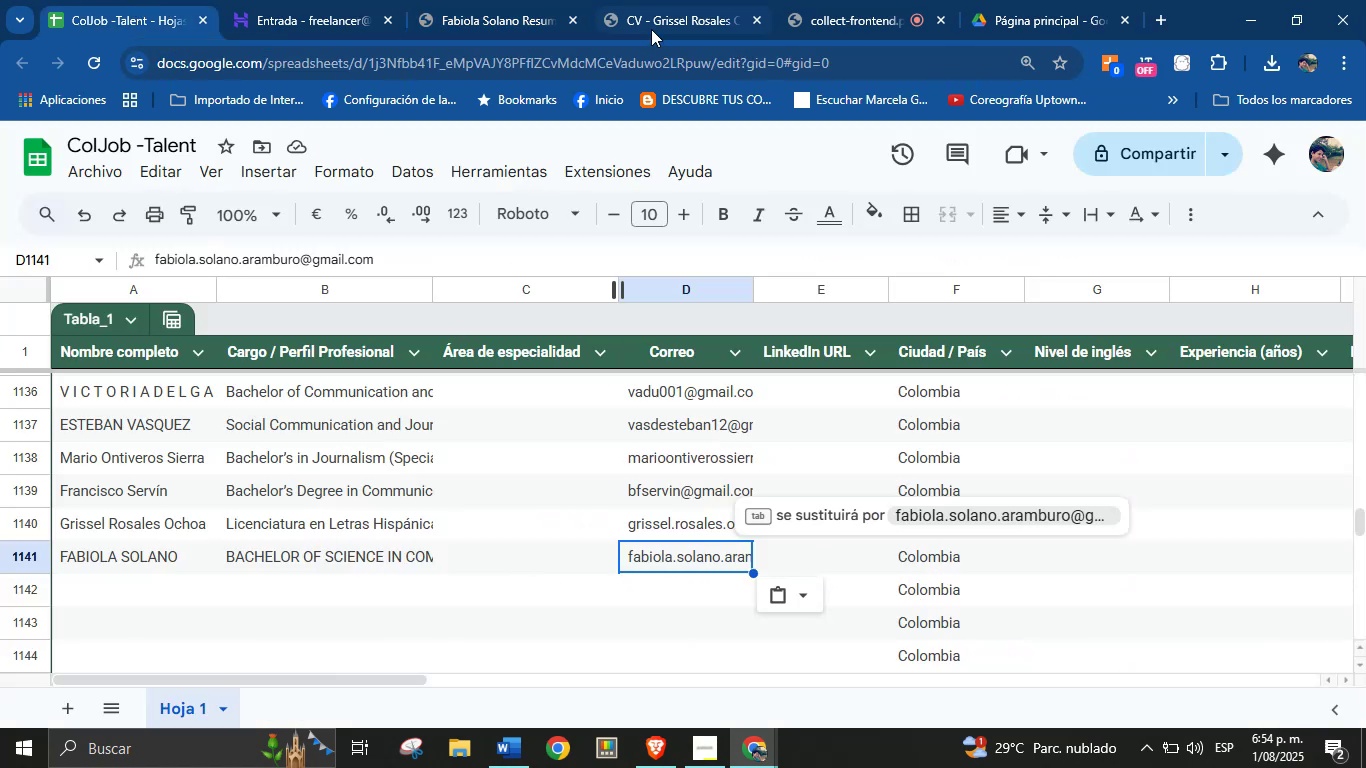 
wait(6.01)
 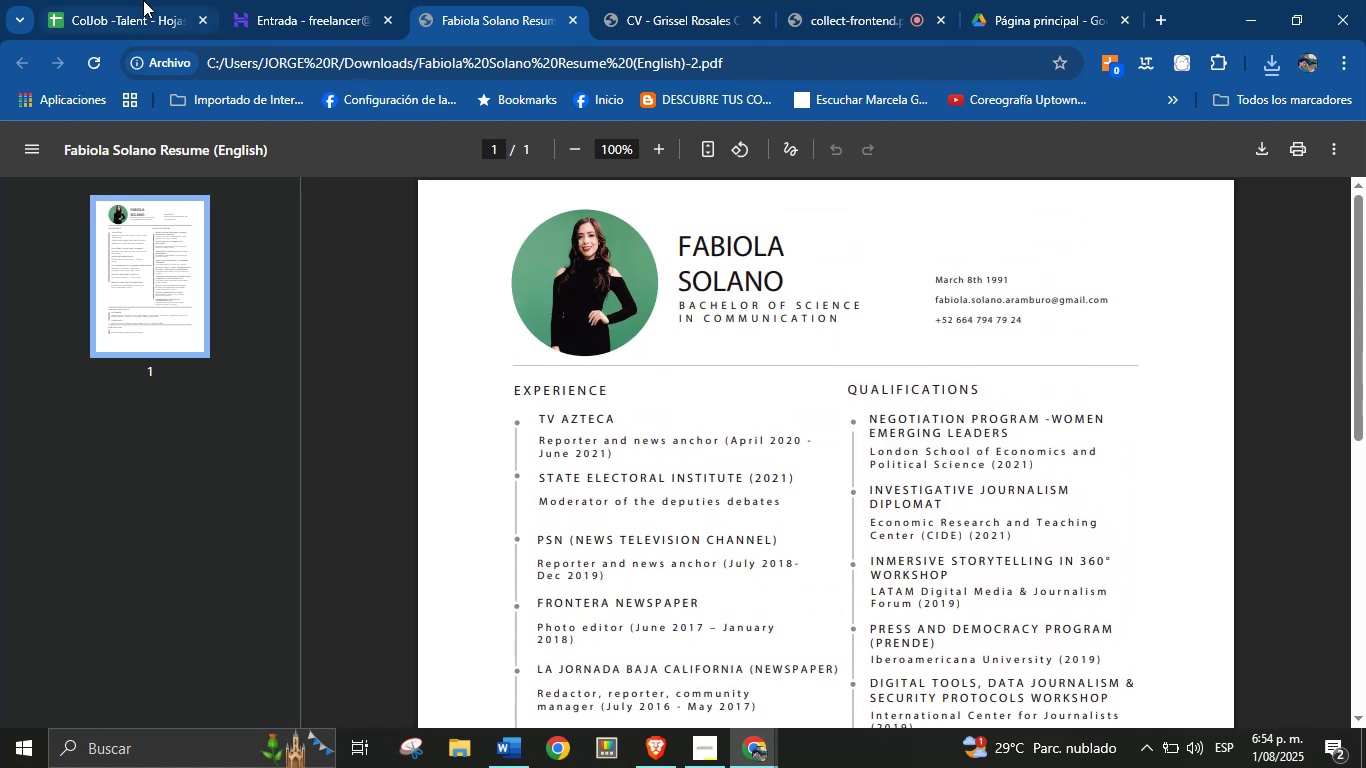 
scroll: coordinate [718, 374], scroll_direction: down, amount: 4.0
 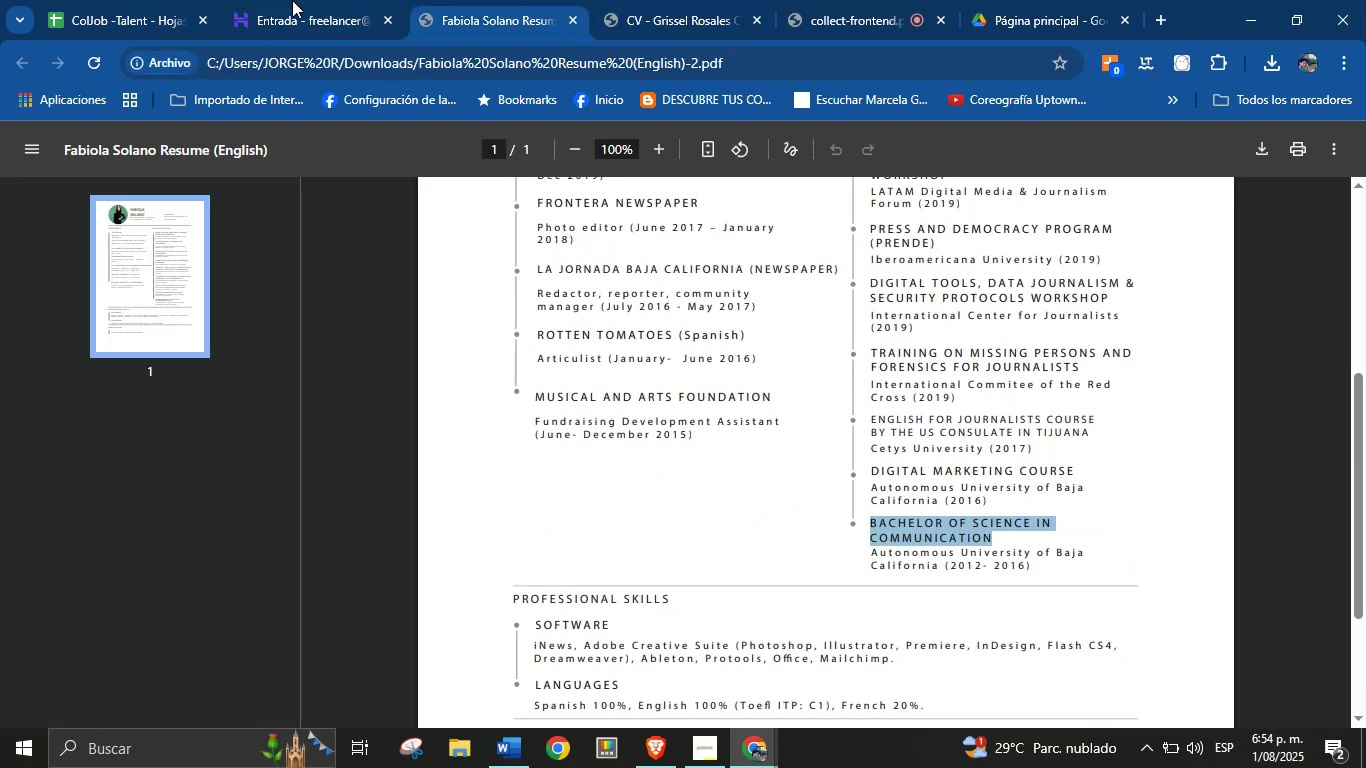 
left_click([116, 0])
 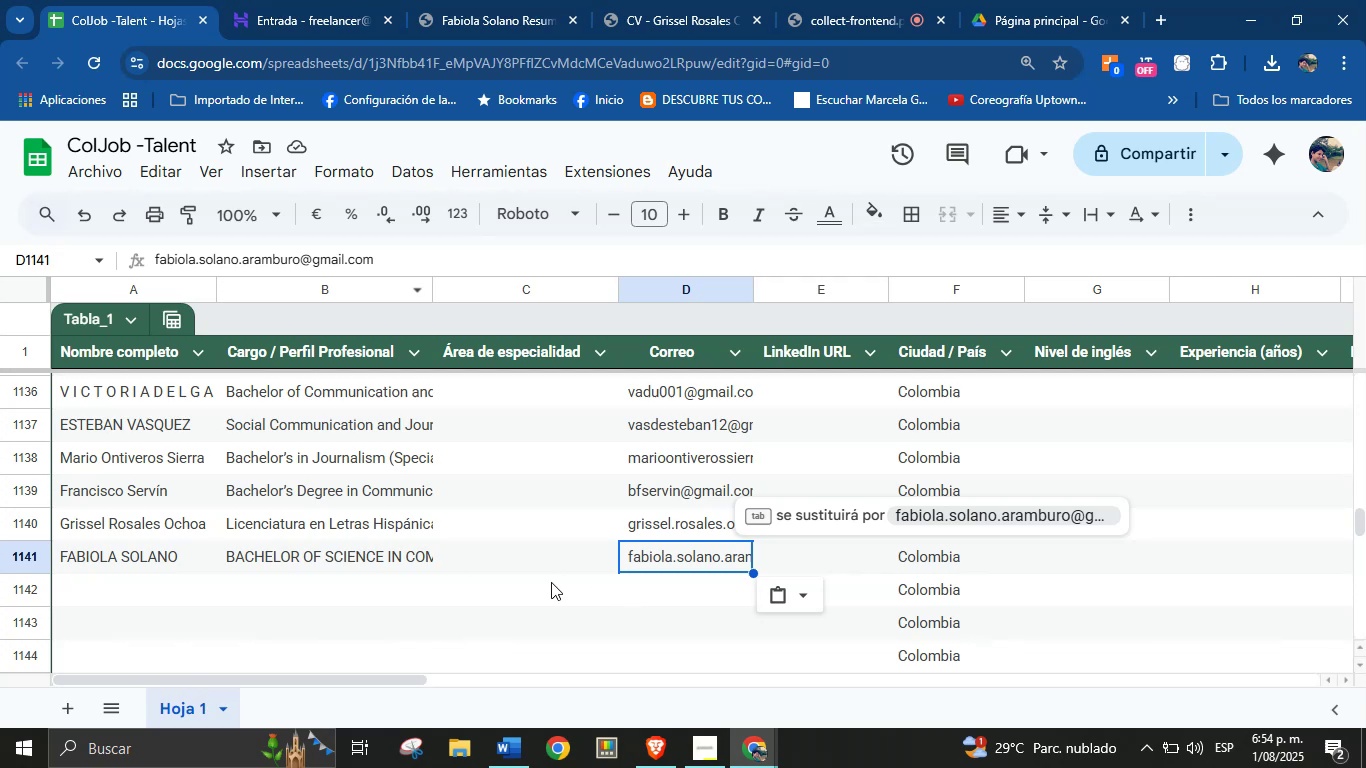 
left_click([405, 556])
 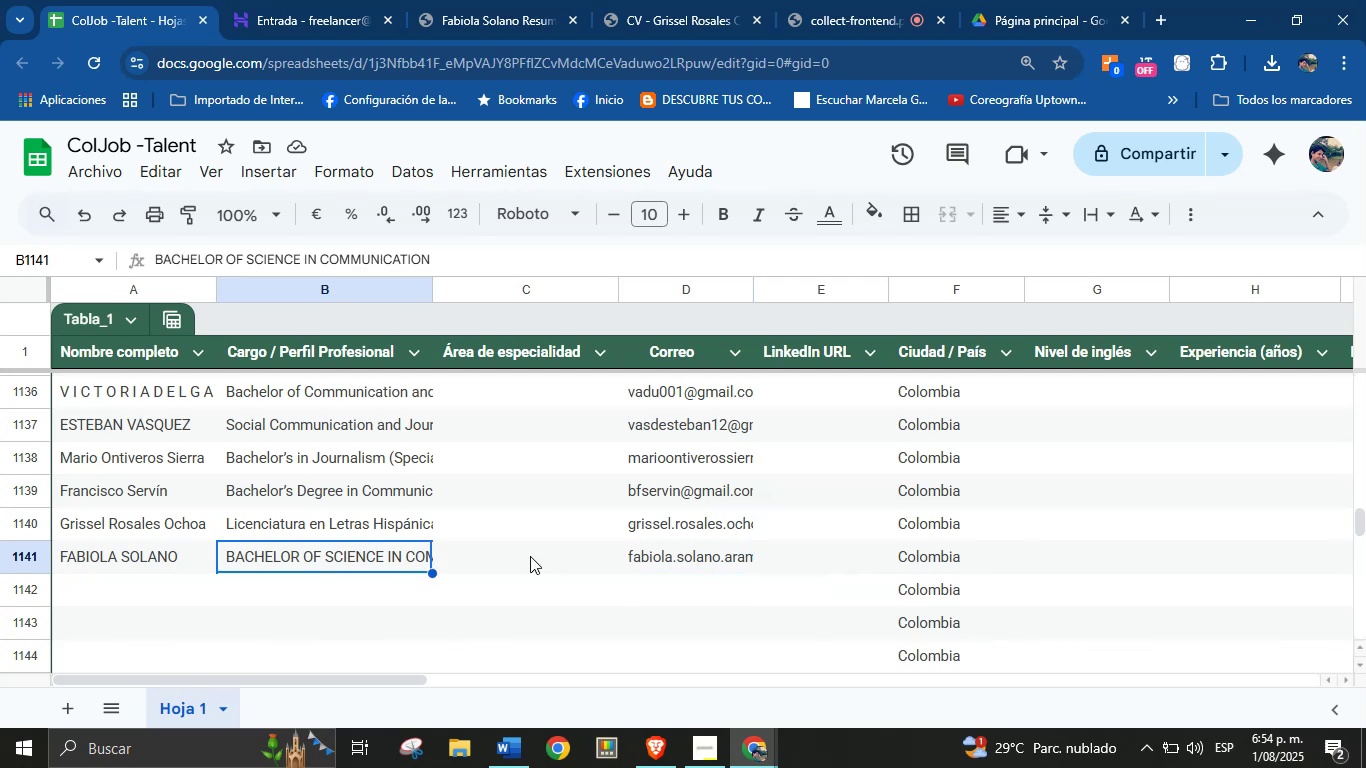 
left_click([530, 559])
 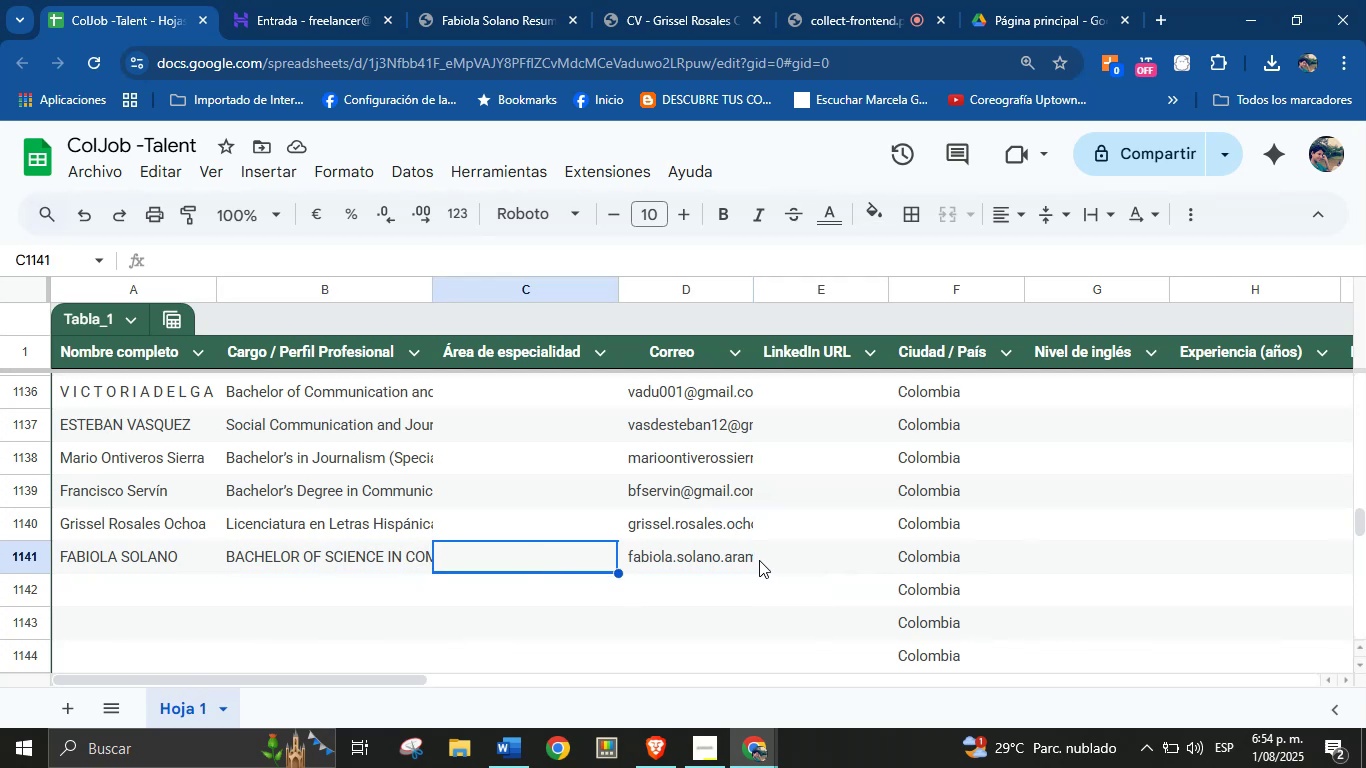 
left_click([789, 560])
 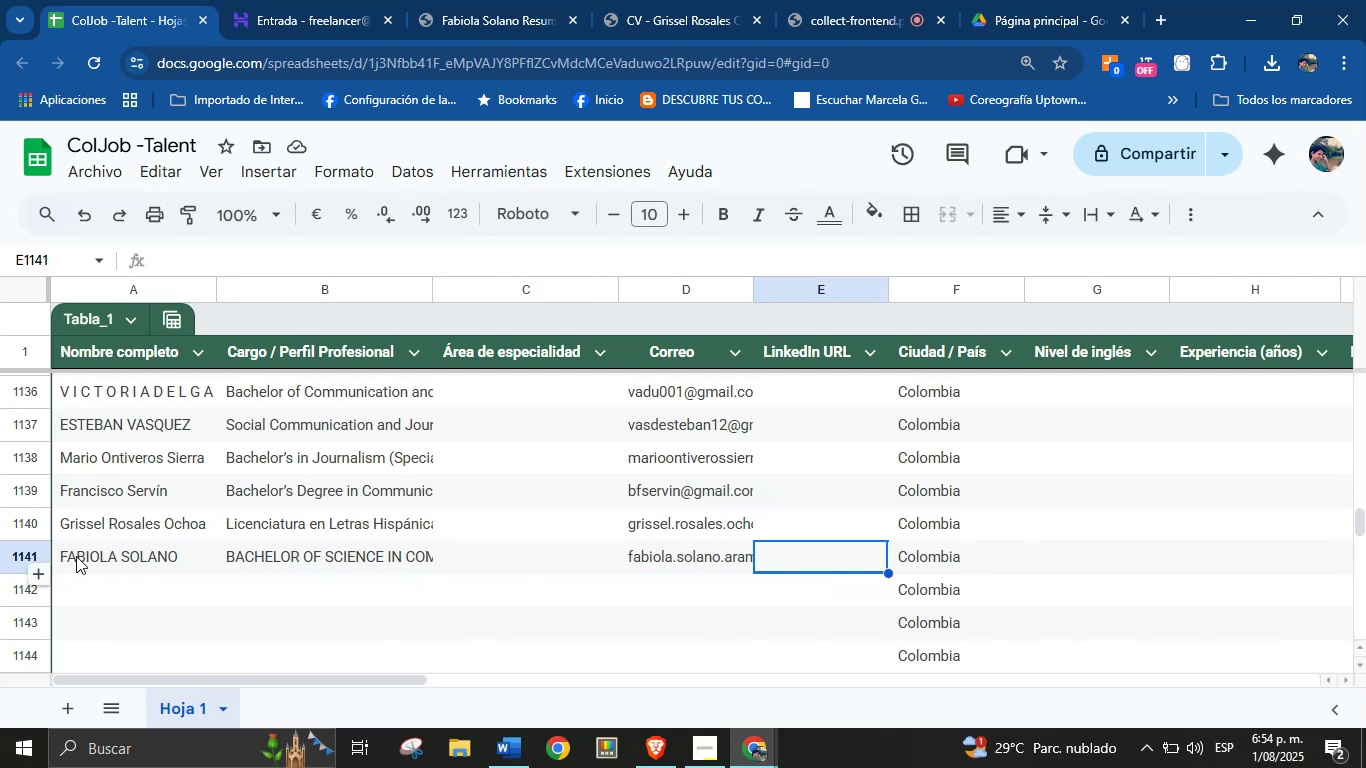 
left_click([18, 556])
 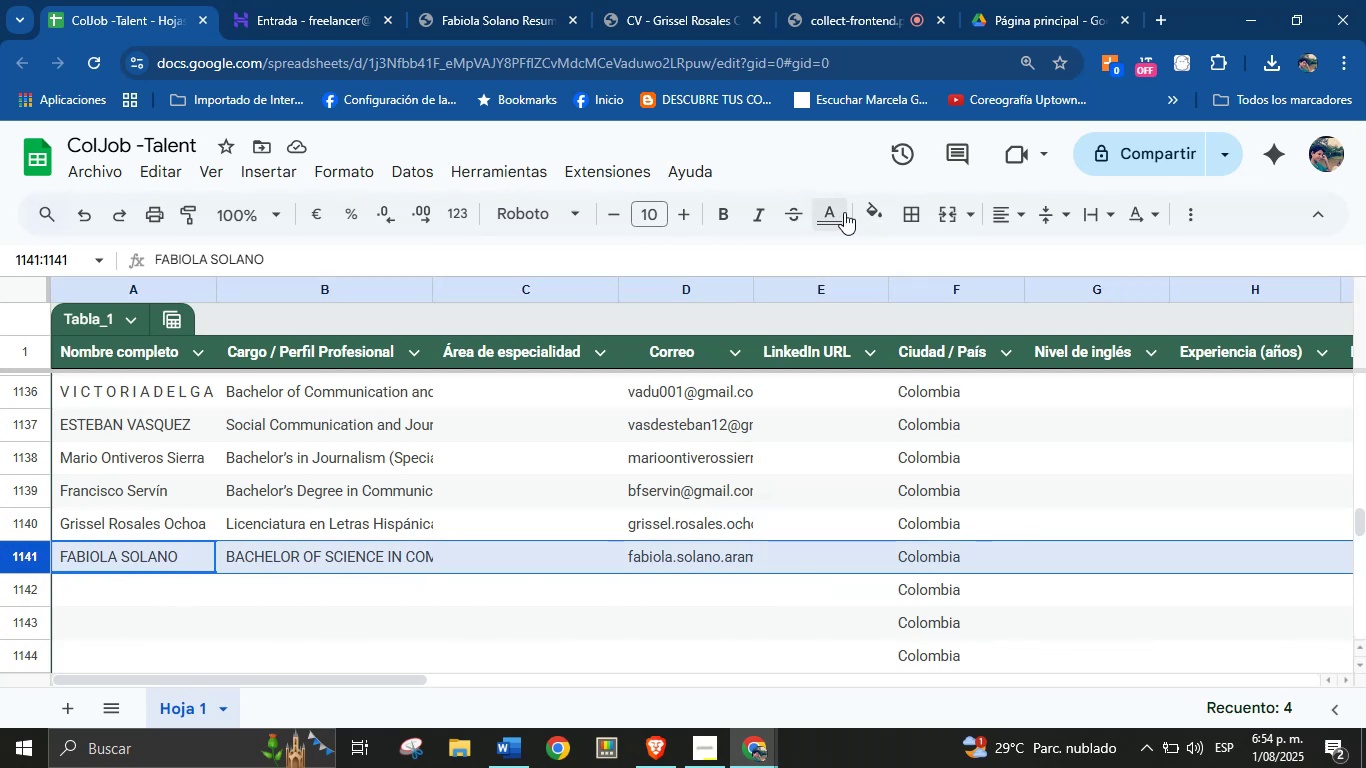 
left_click([868, 211])
 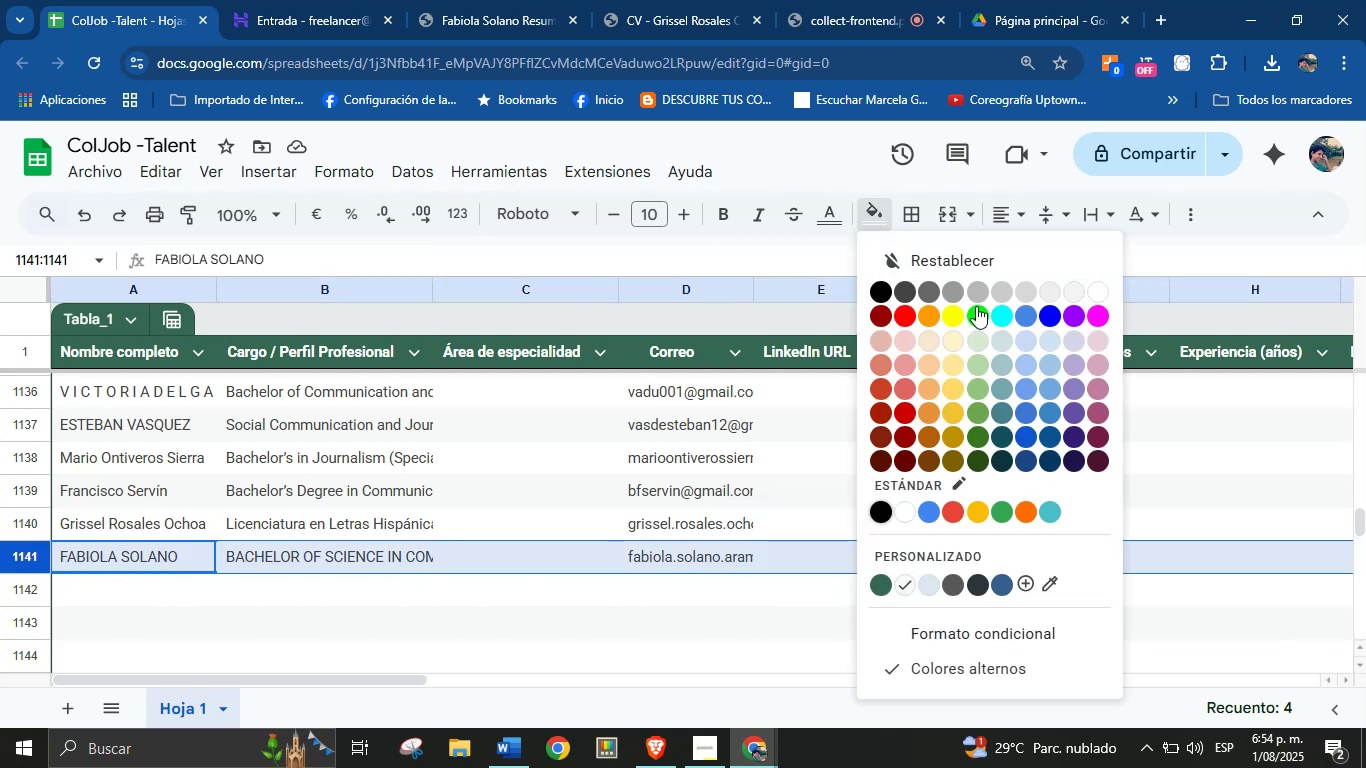 
left_click([979, 309])
 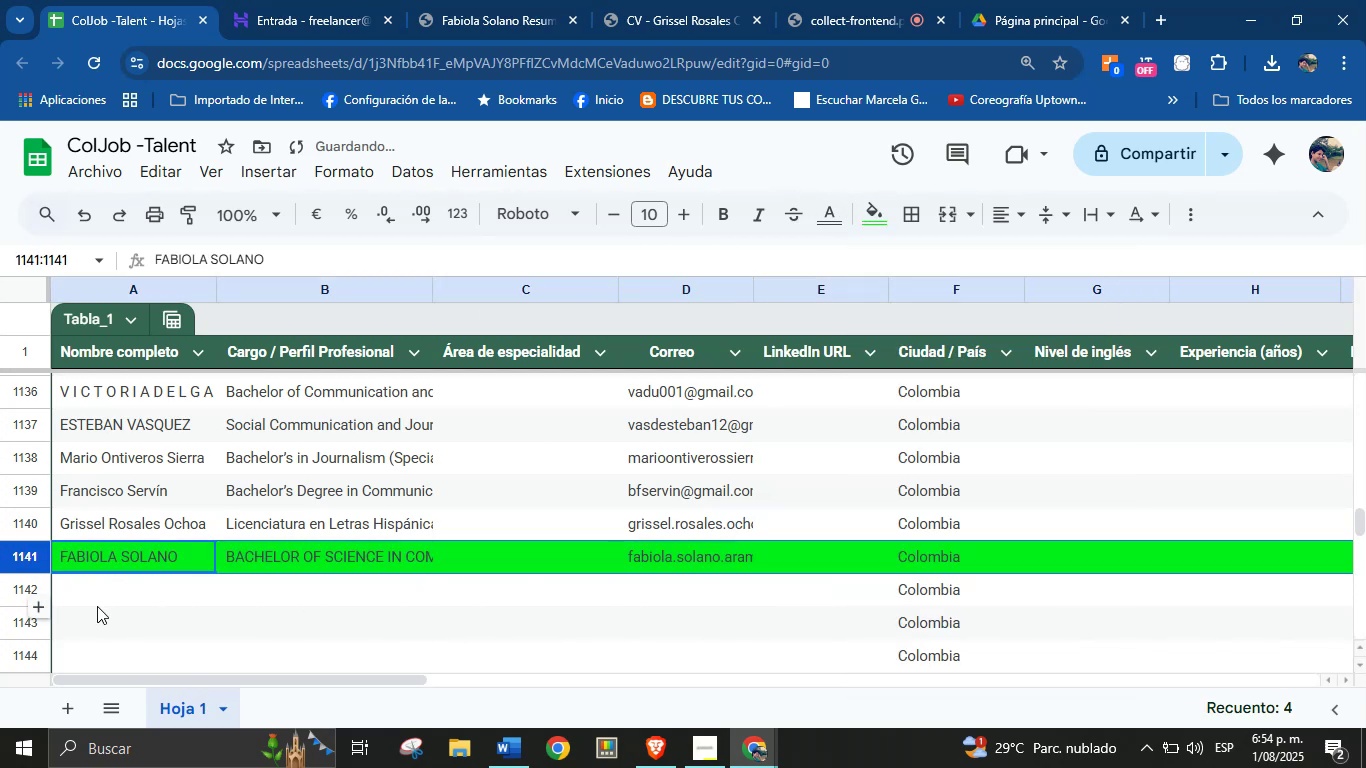 
left_click([112, 593])
 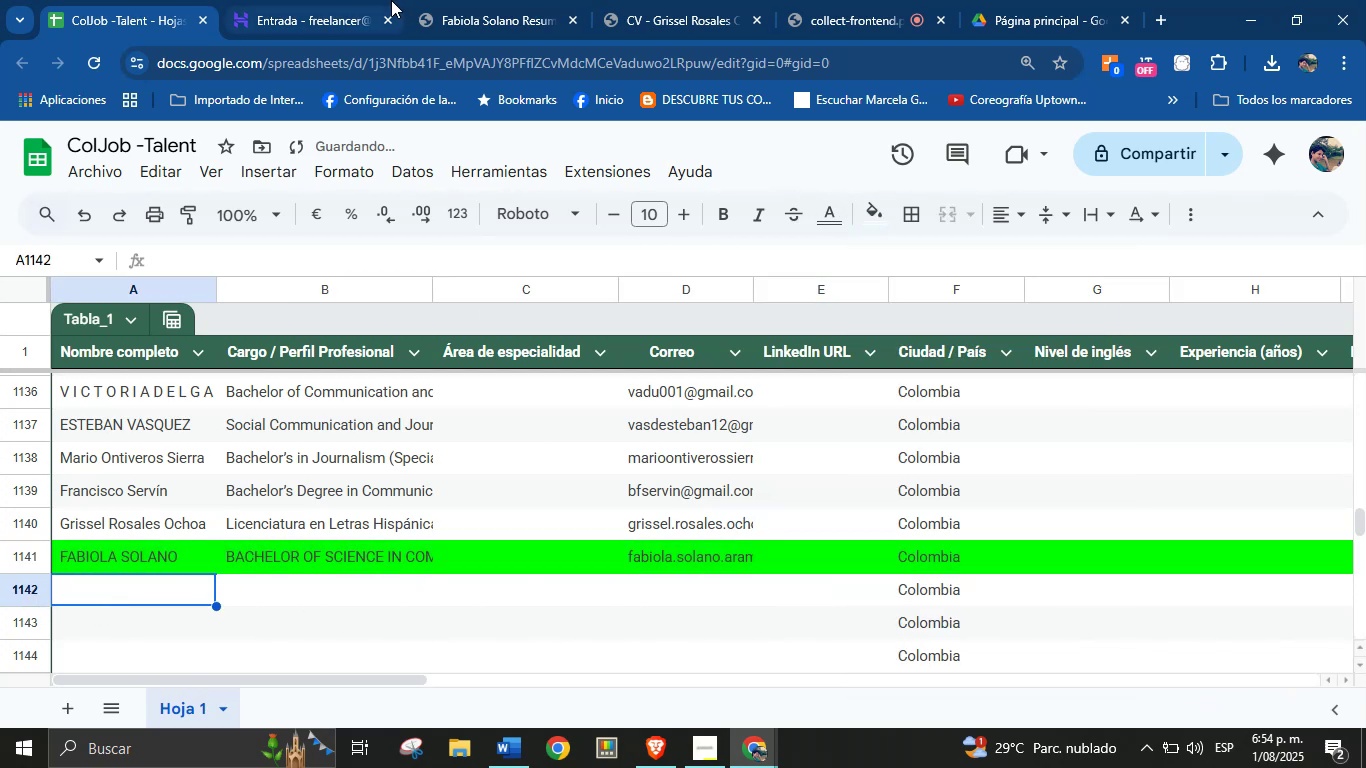 
left_click([363, 0])
 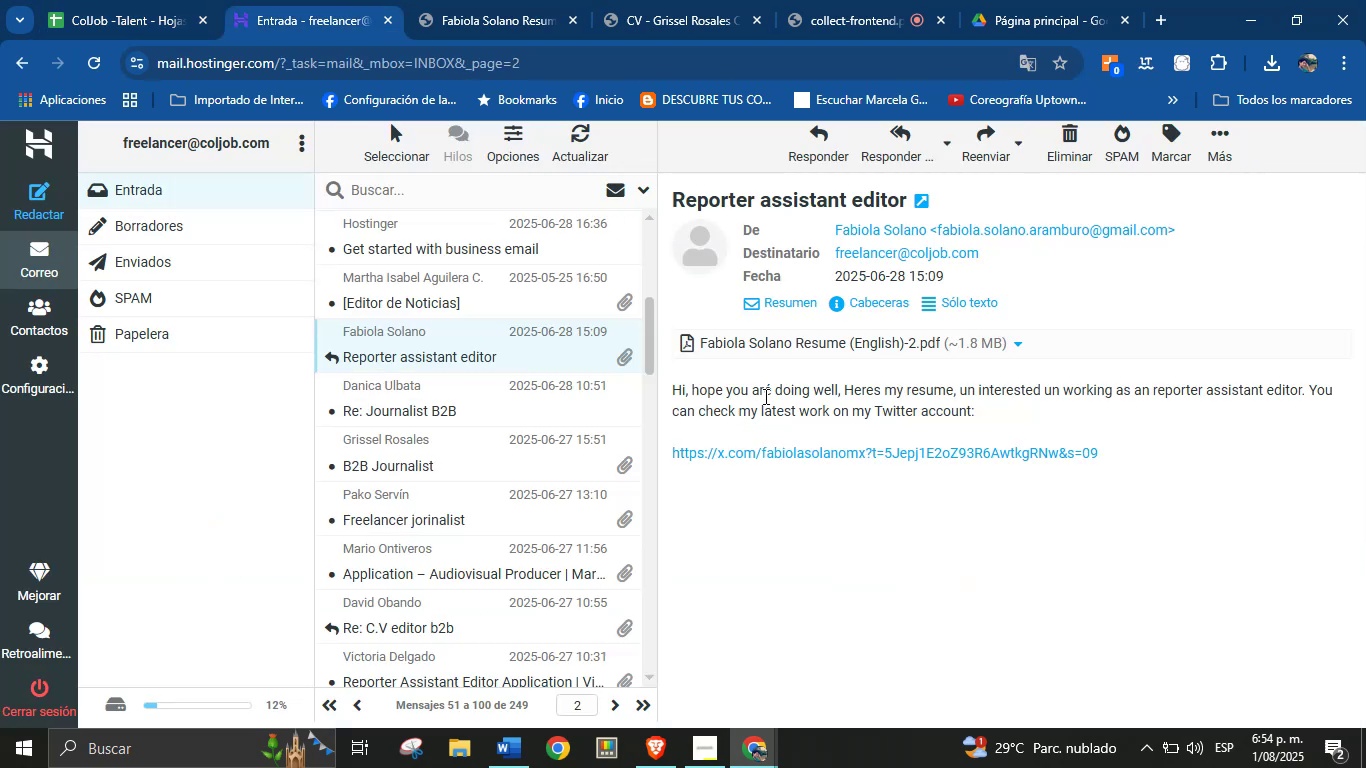 
left_click([863, 392])
 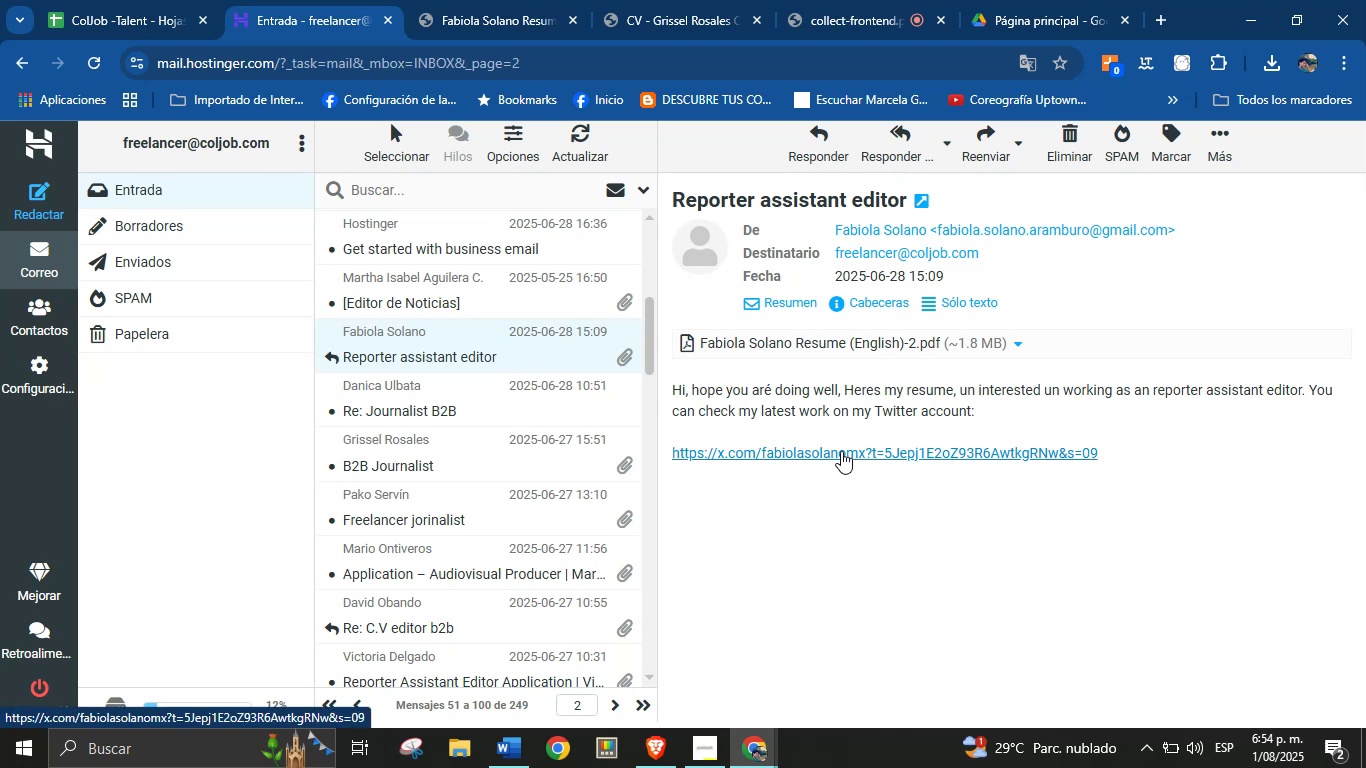 
right_click([841, 451])
 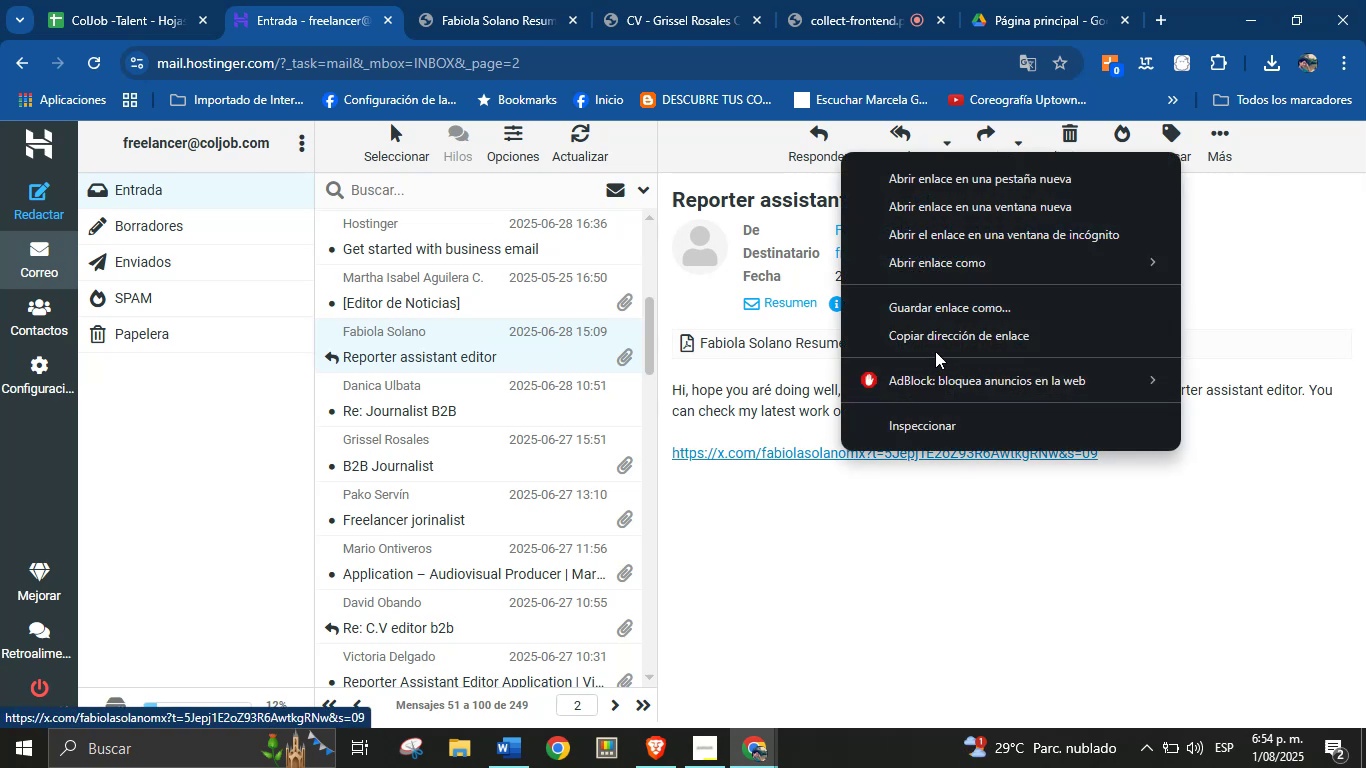 
left_click([941, 338])
 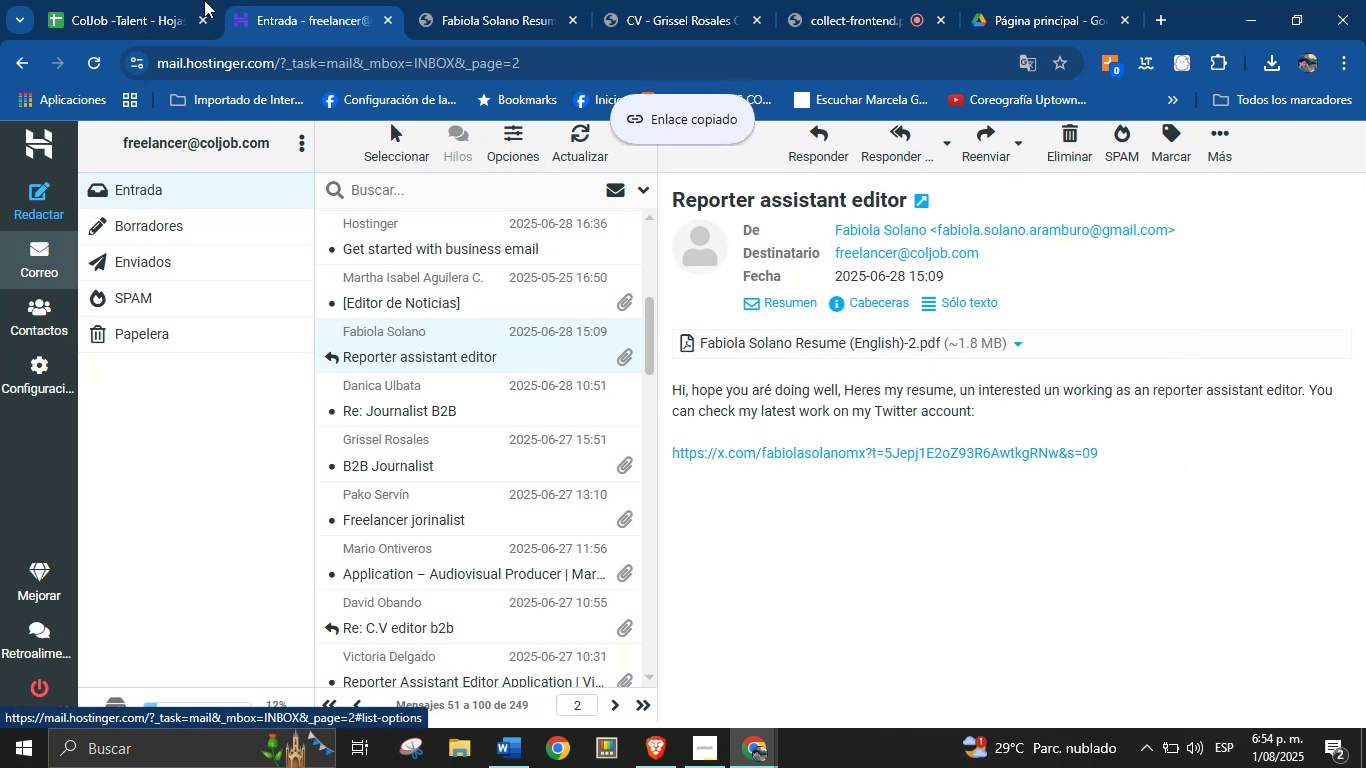 
left_click([114, 0])
 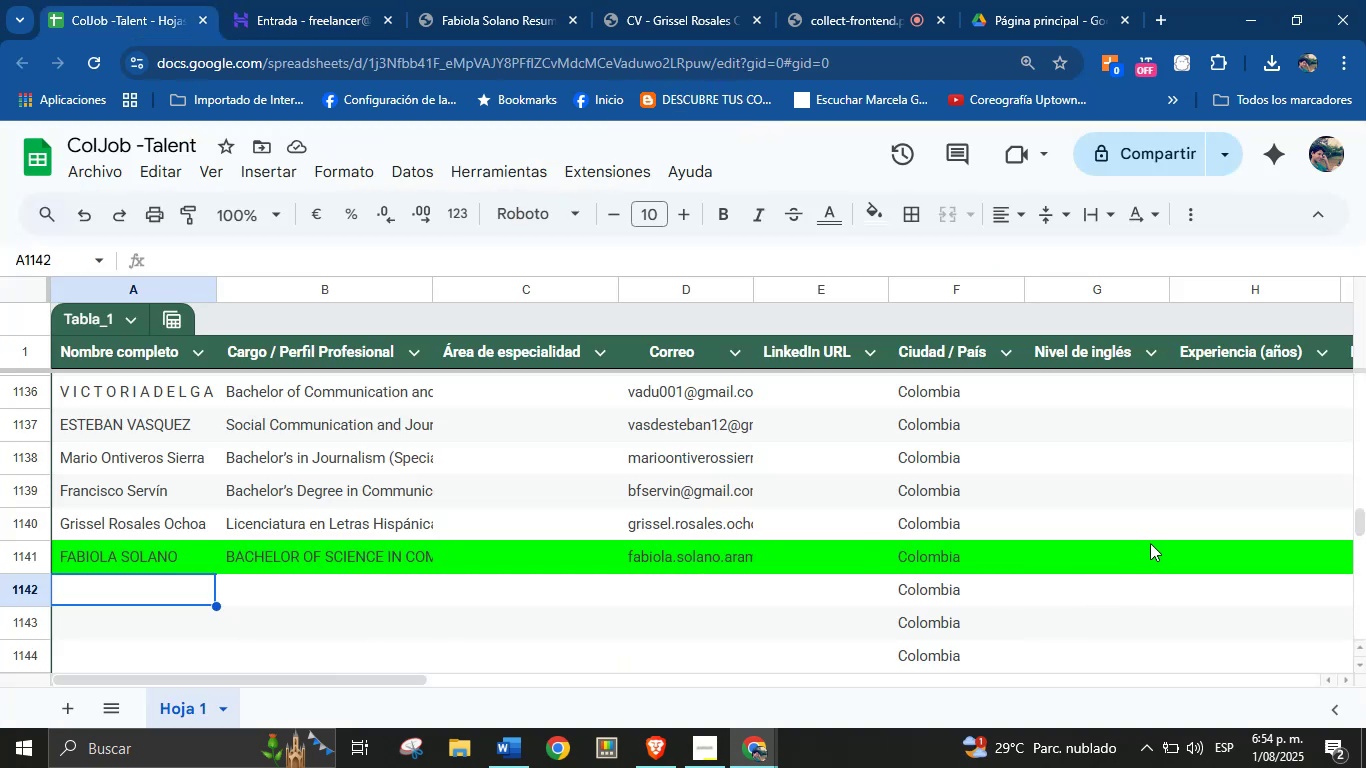 
left_click([1211, 552])
 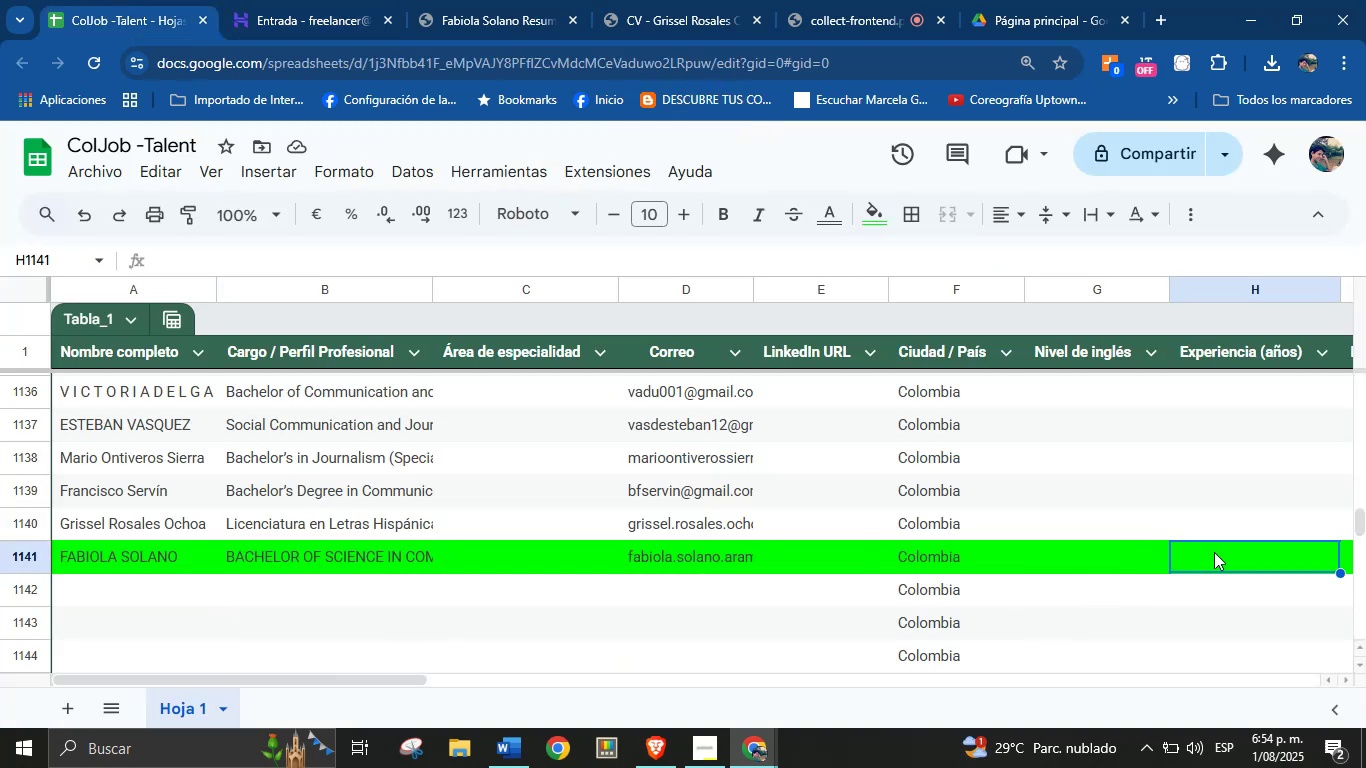 
key(Control+V)
 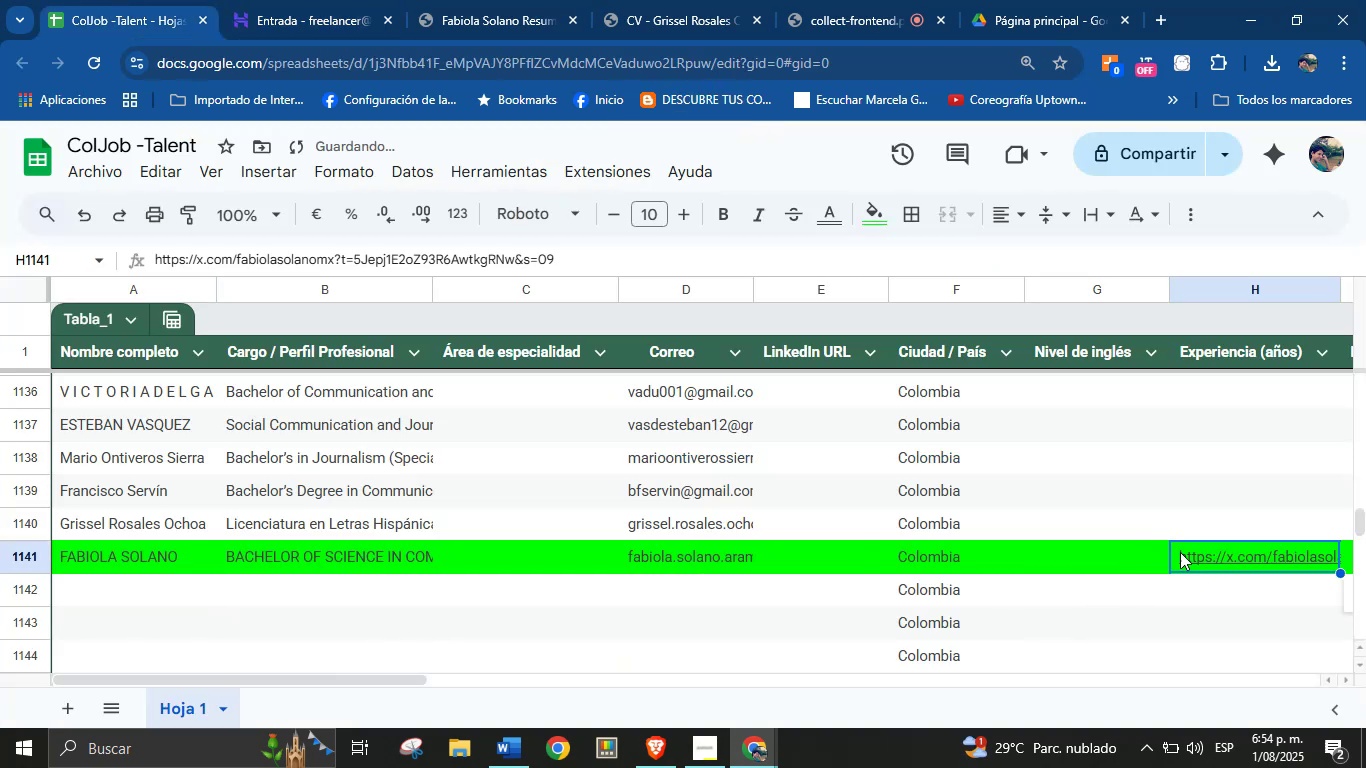 
left_click([1113, 553])
 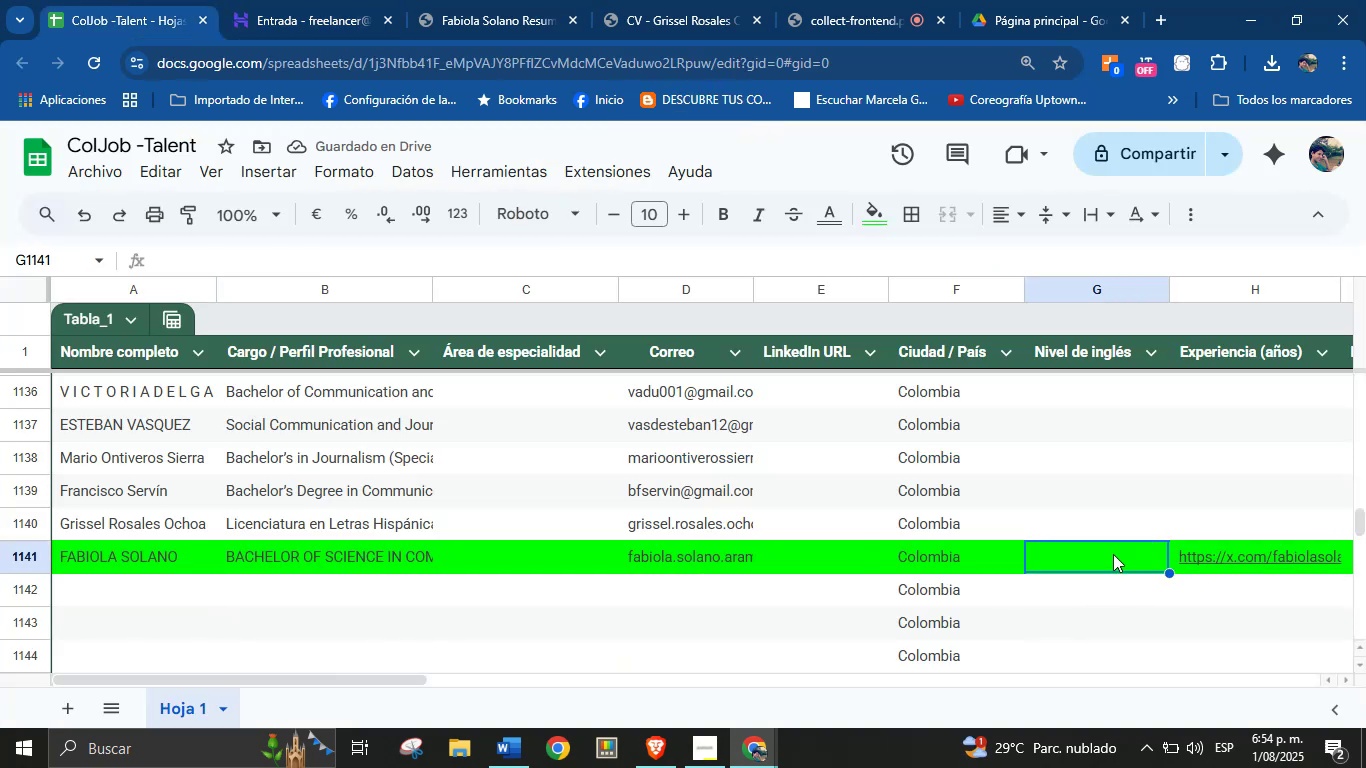 
type(C2)
 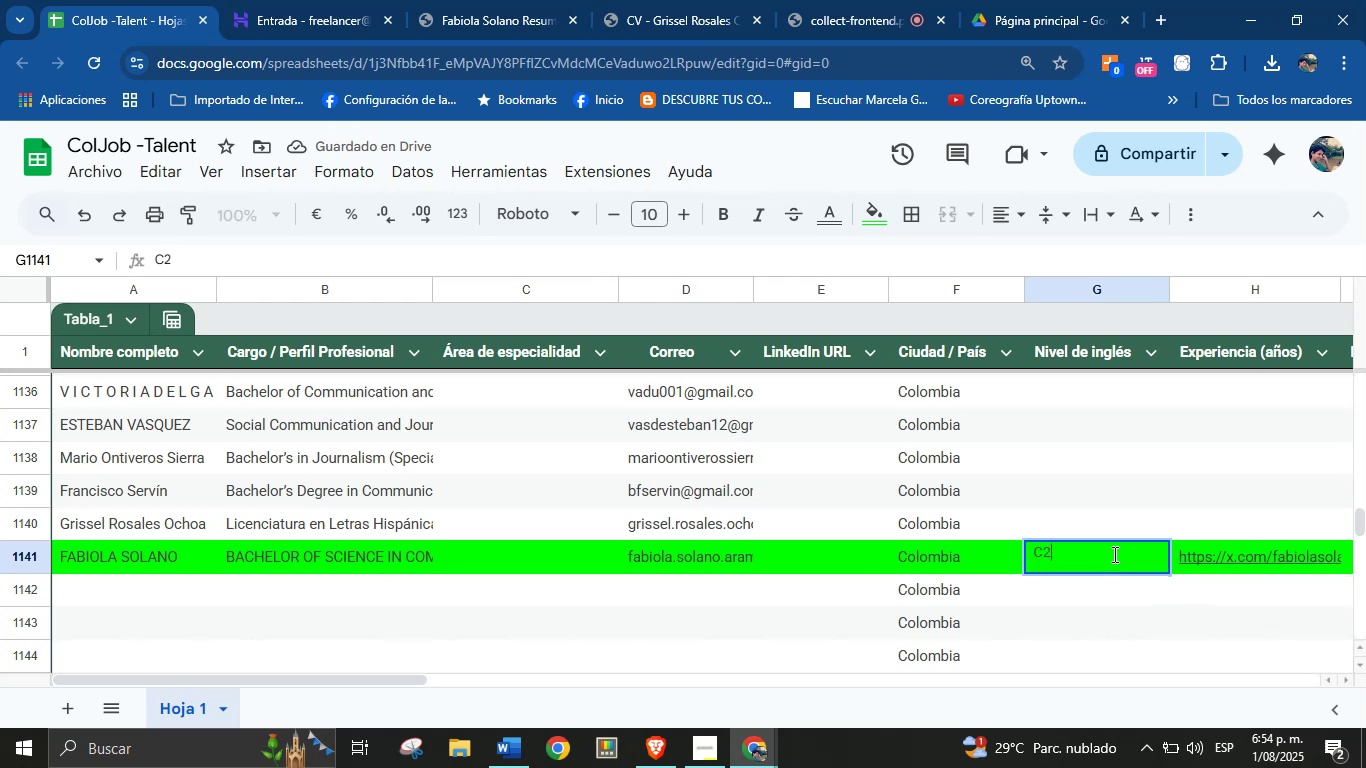 
key(Enter)
 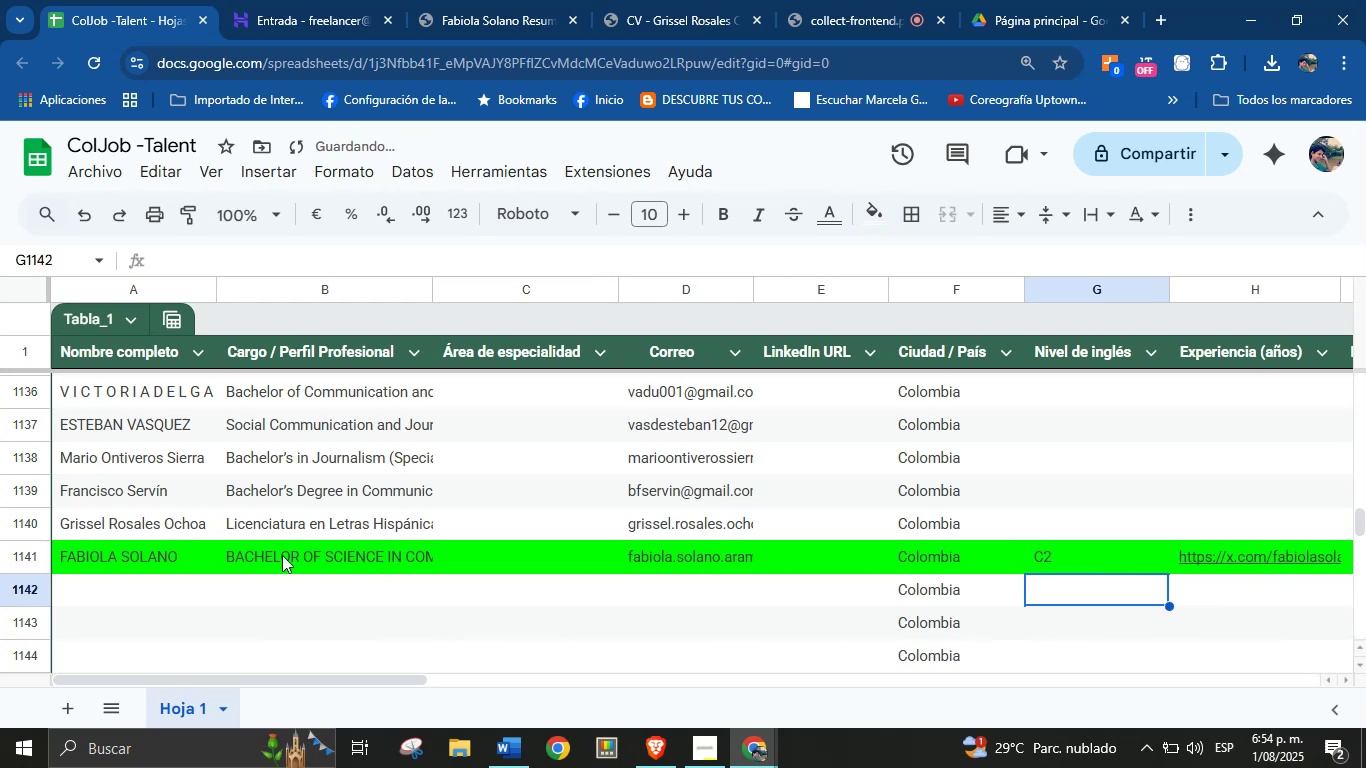 
left_click([80, 595])
 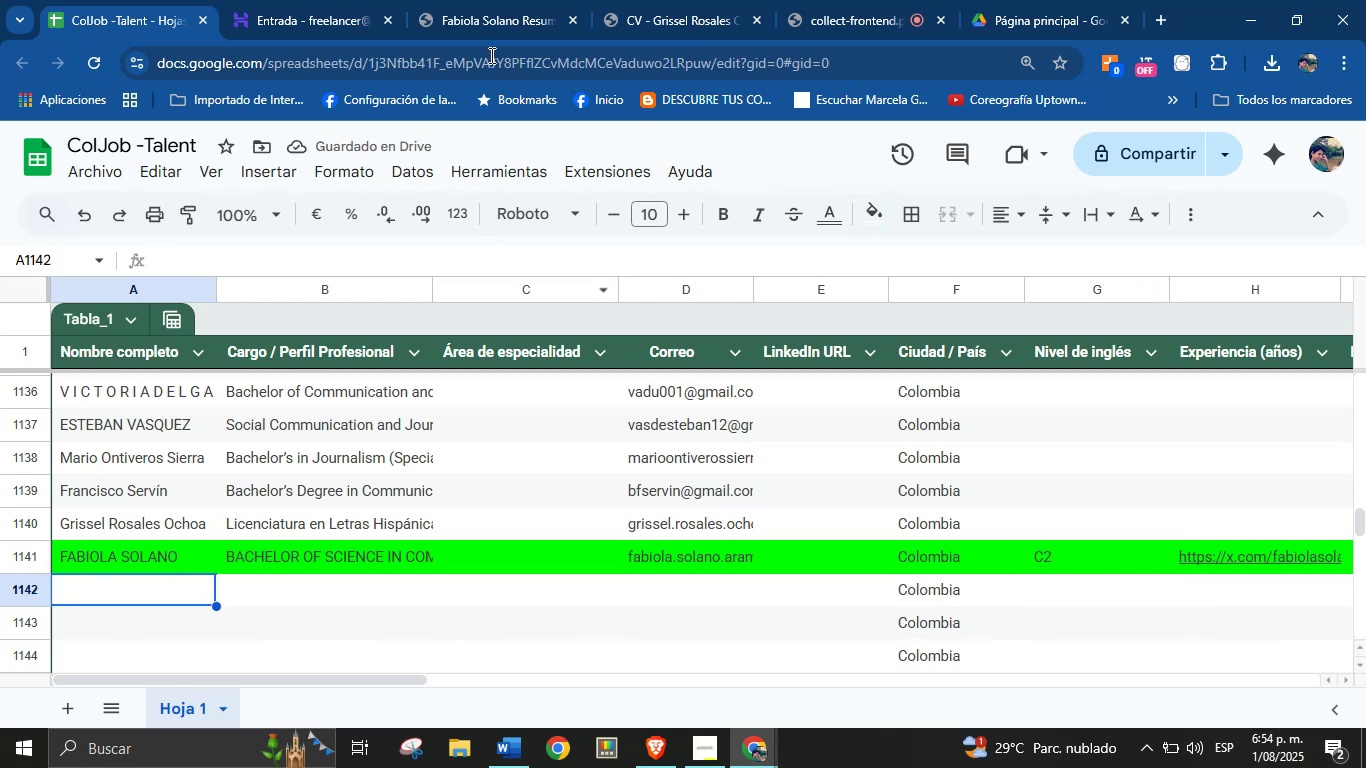 
left_click([519, 0])
 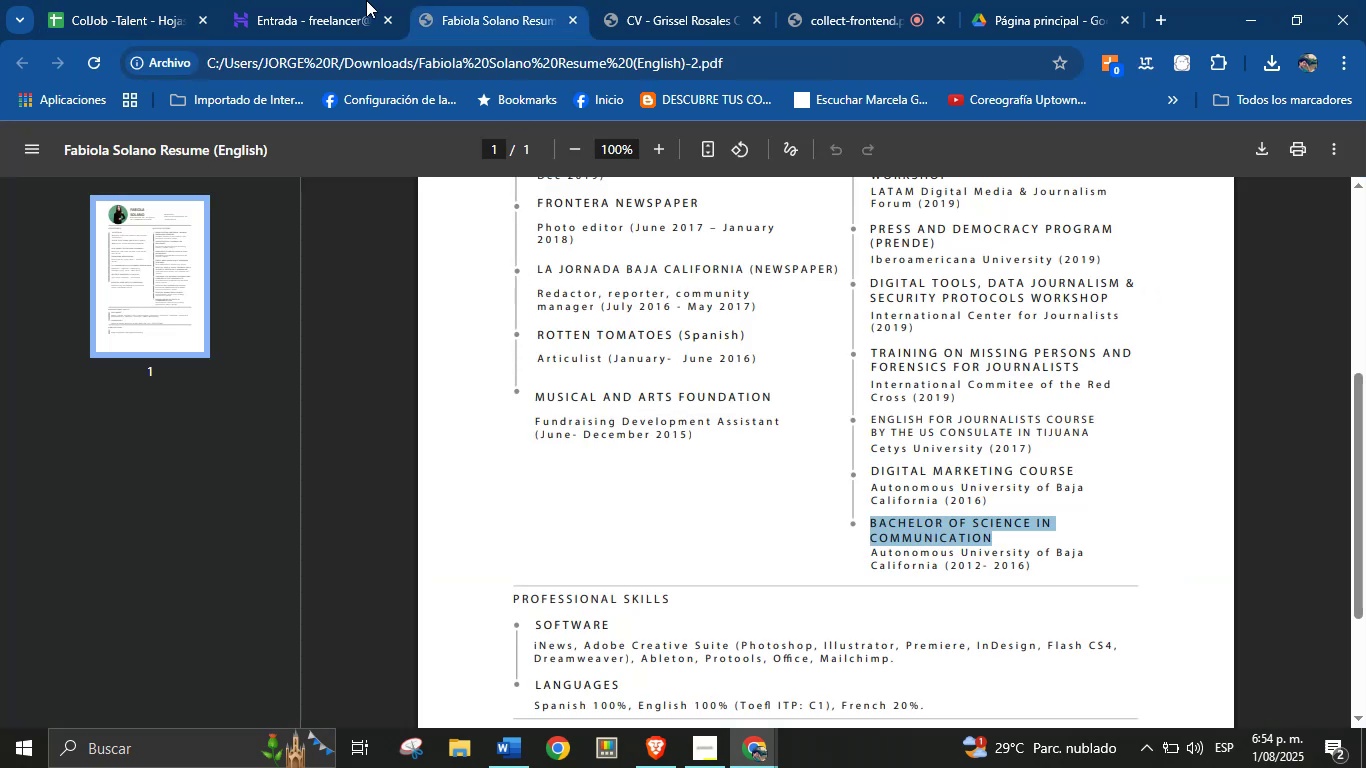 
left_click([344, 0])
 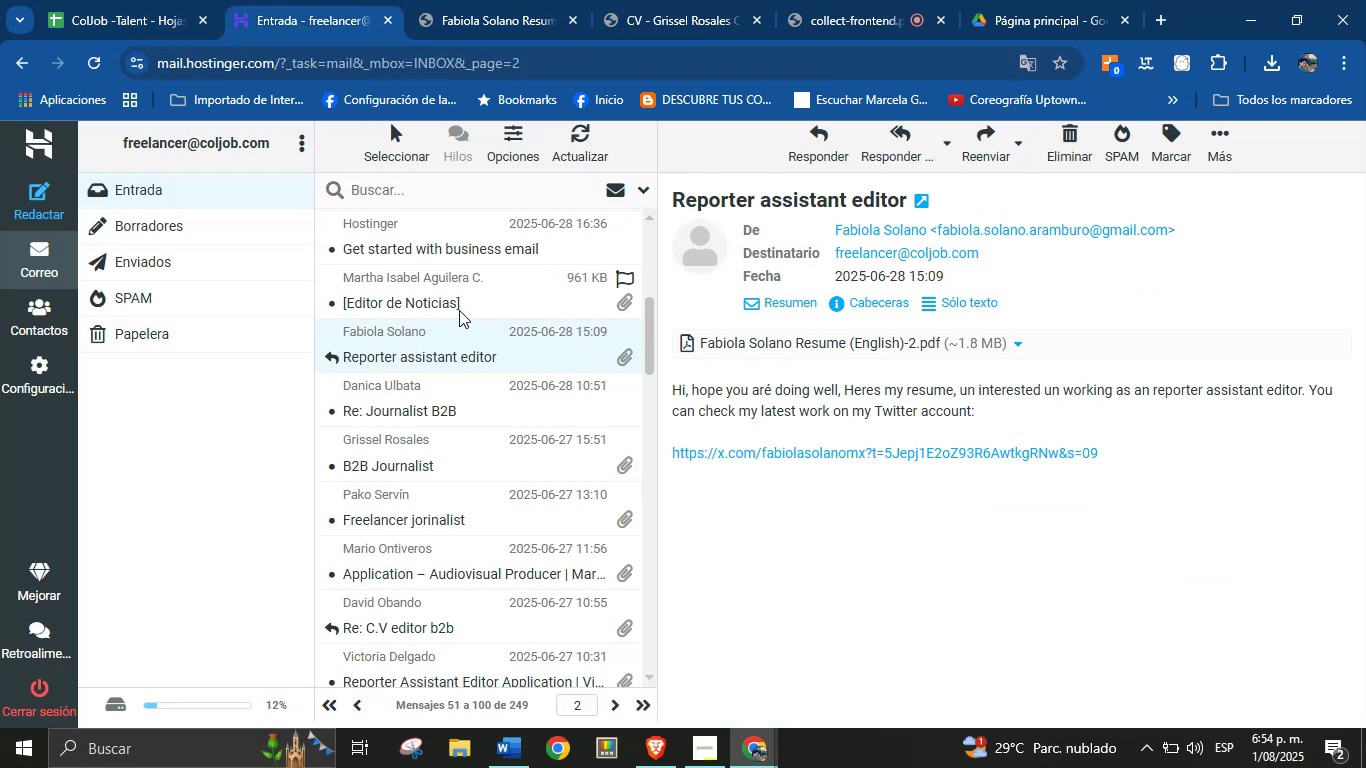 
left_click([459, 301])
 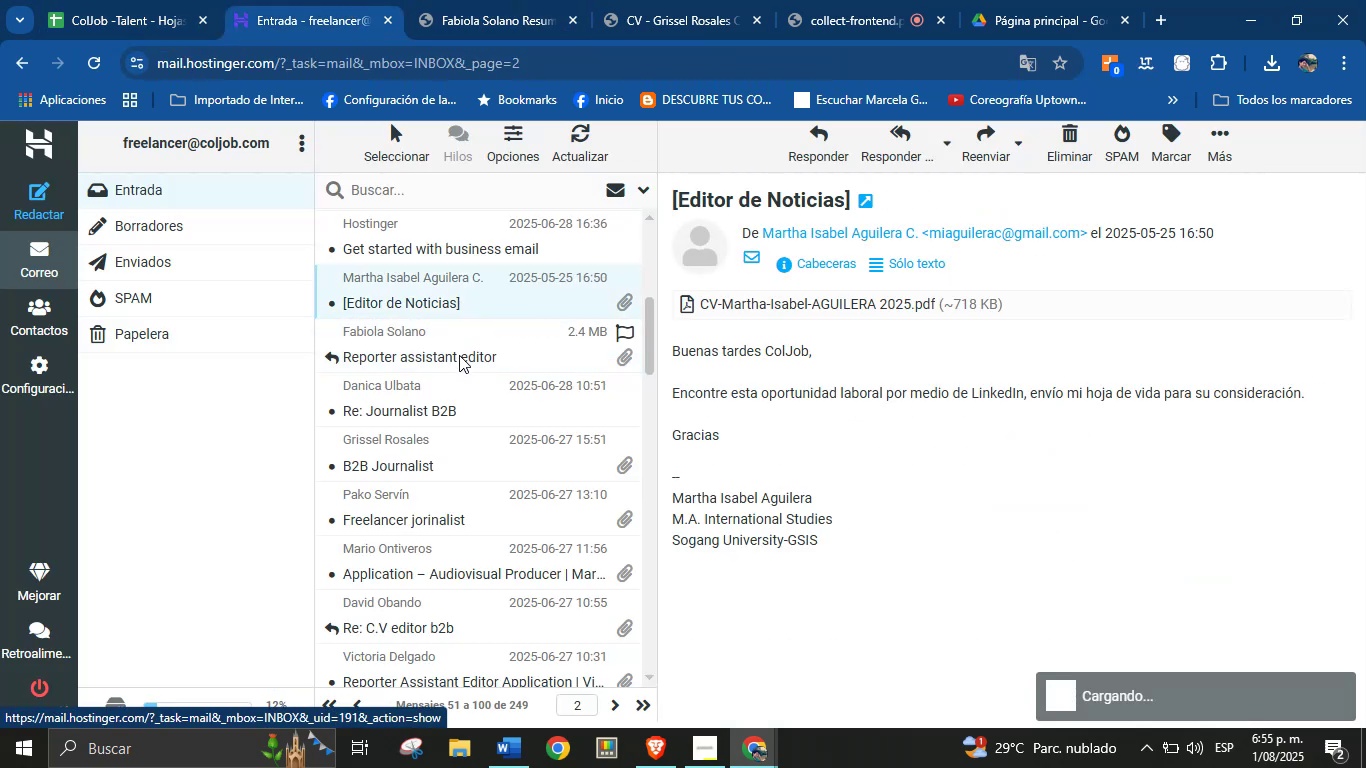 
scroll: coordinate [454, 351], scroll_direction: up, amount: 1.0
 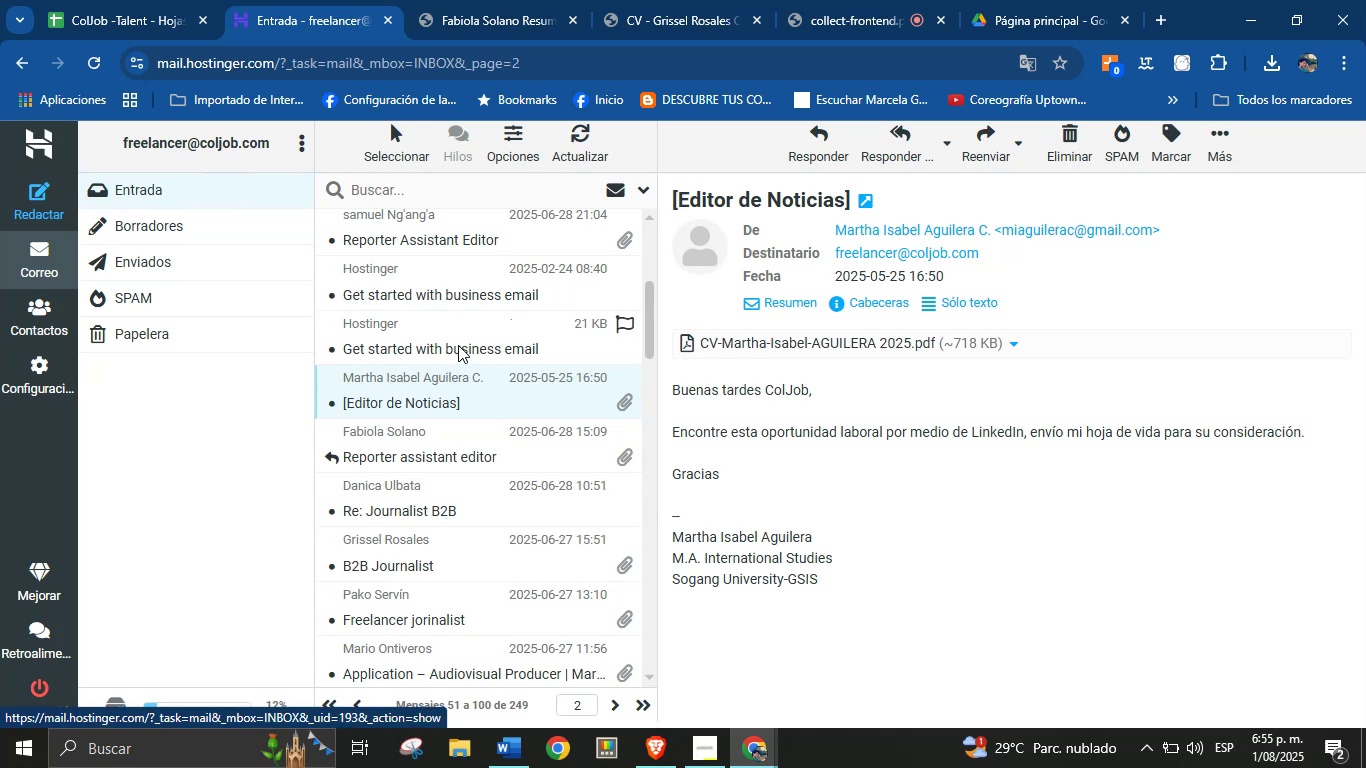 
left_click([460, 342])
 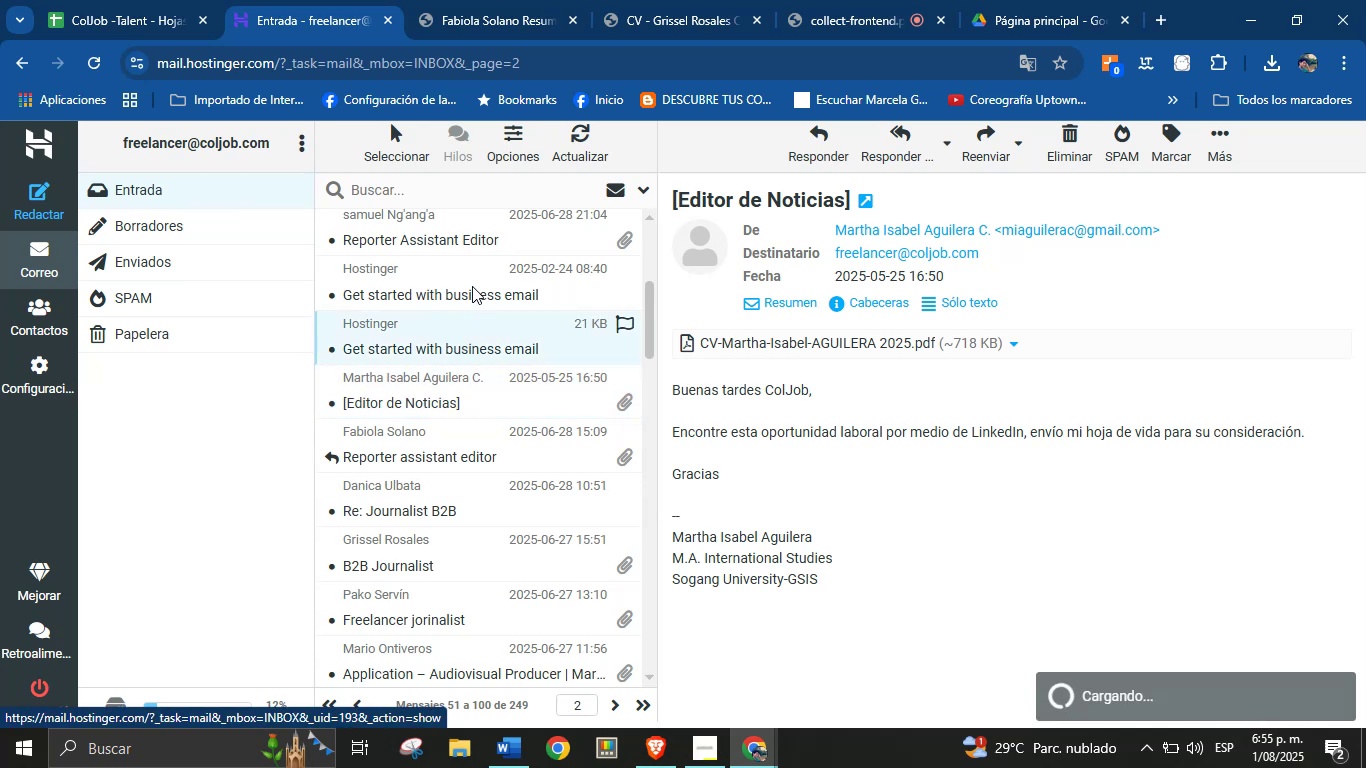 
left_click([478, 269])
 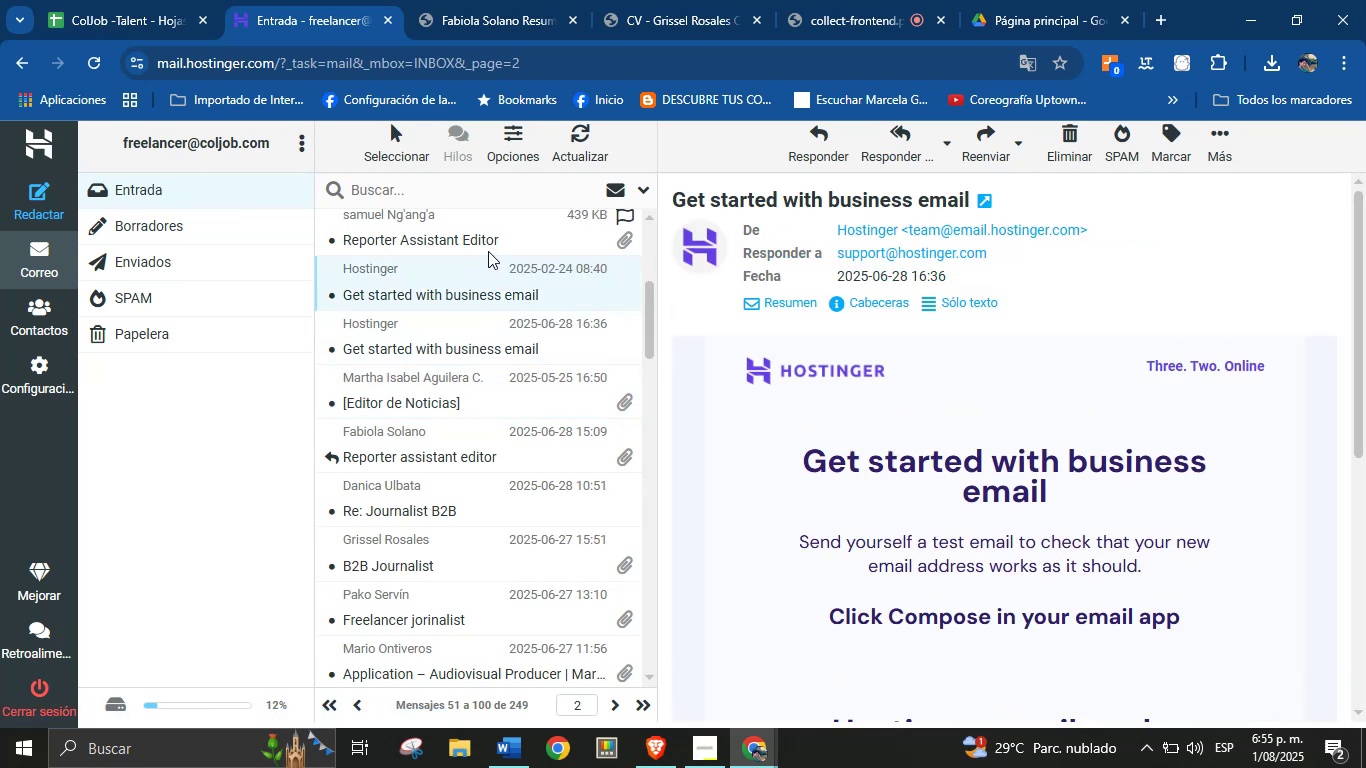 
left_click([488, 251])
 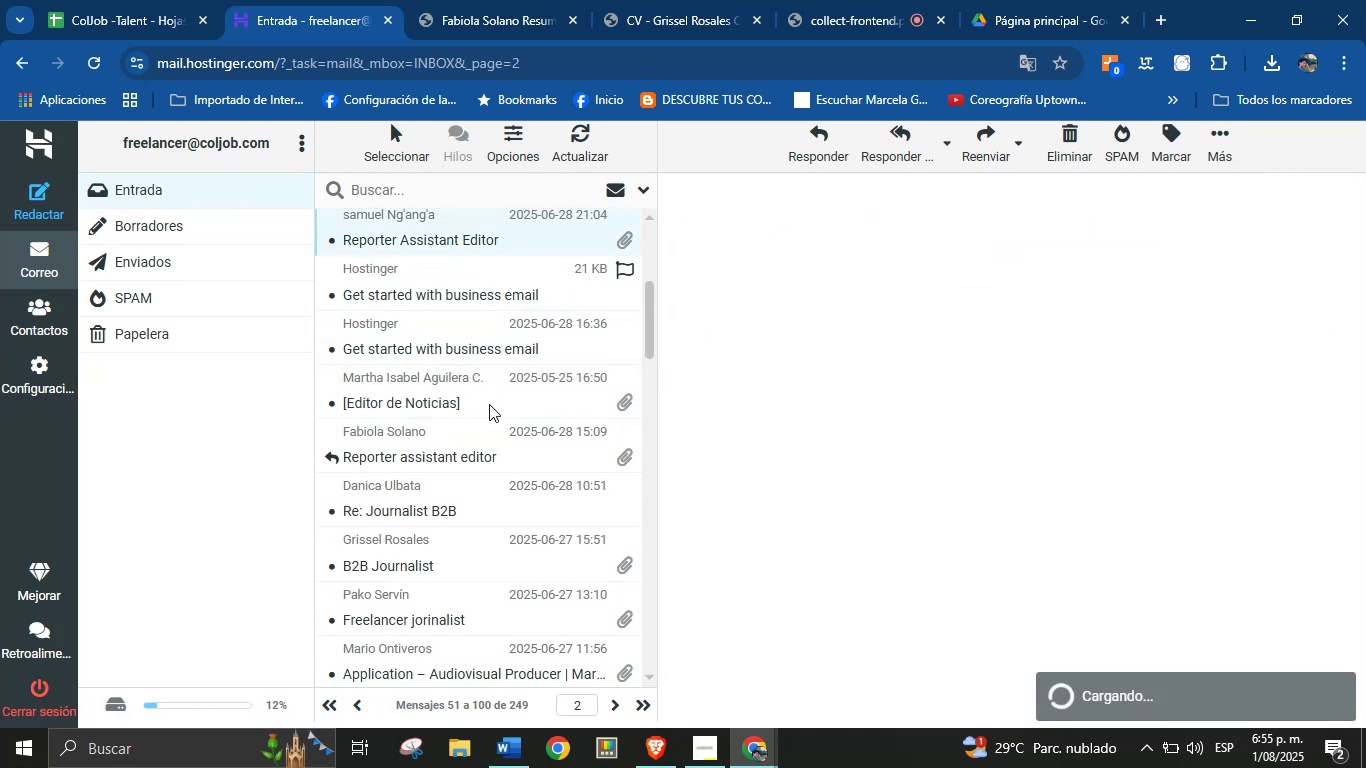 
scroll: coordinate [488, 419], scroll_direction: up, amount: 1.0
 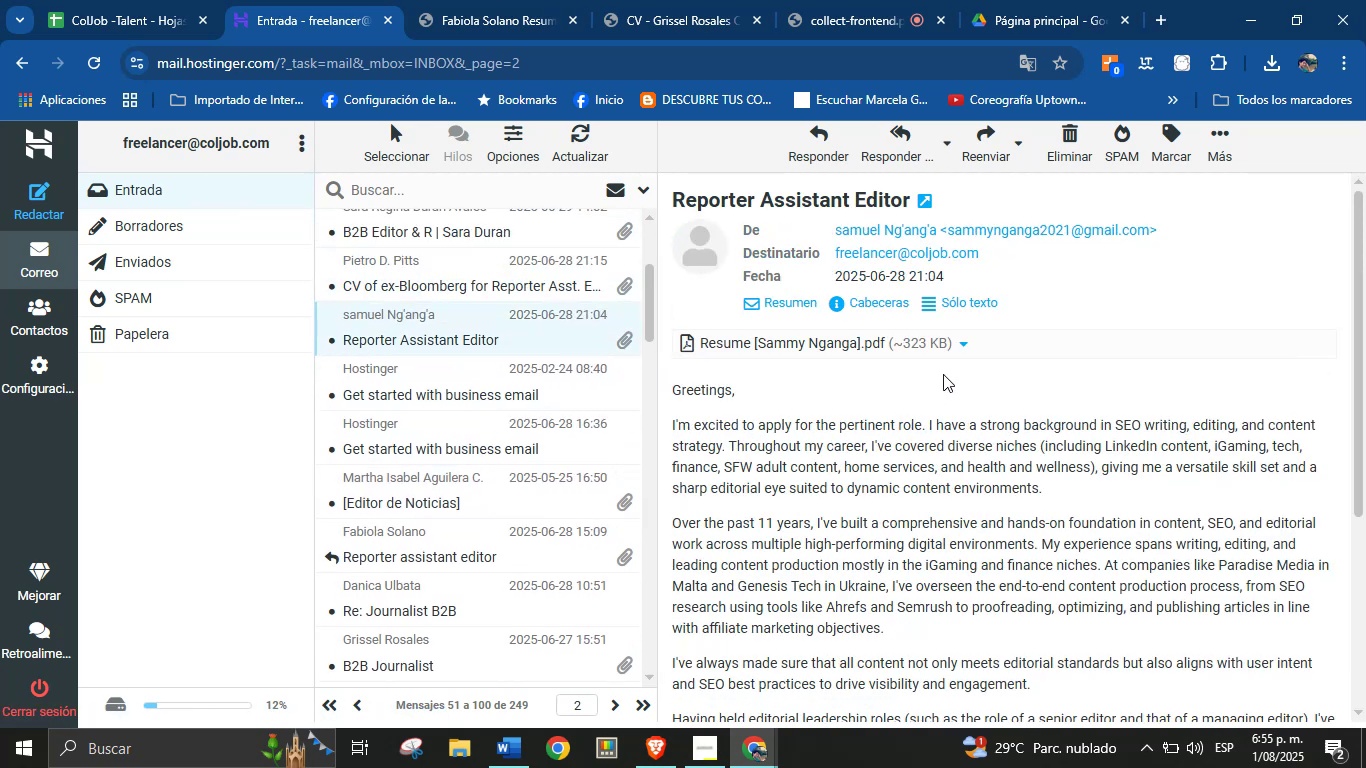 
left_click([966, 346])
 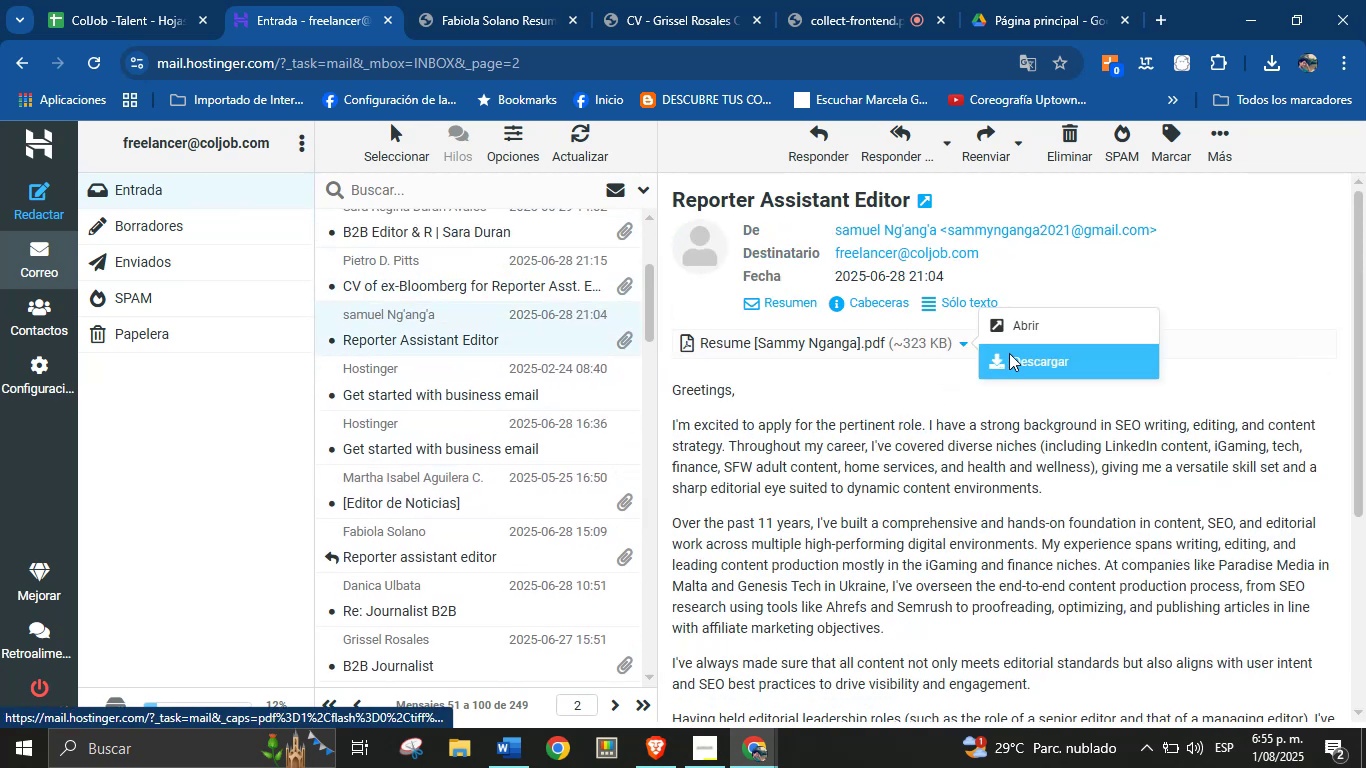 
left_click([1014, 353])
 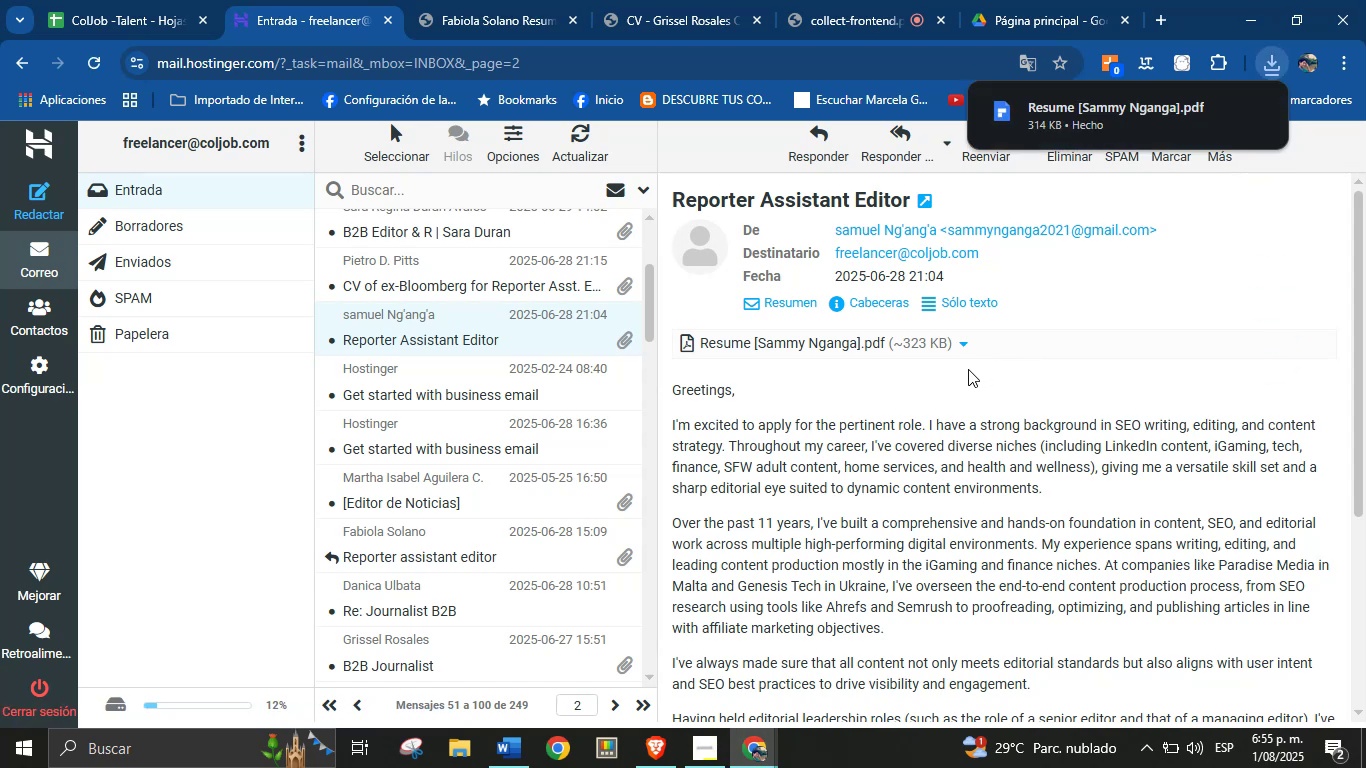 
left_click([1062, 114])
 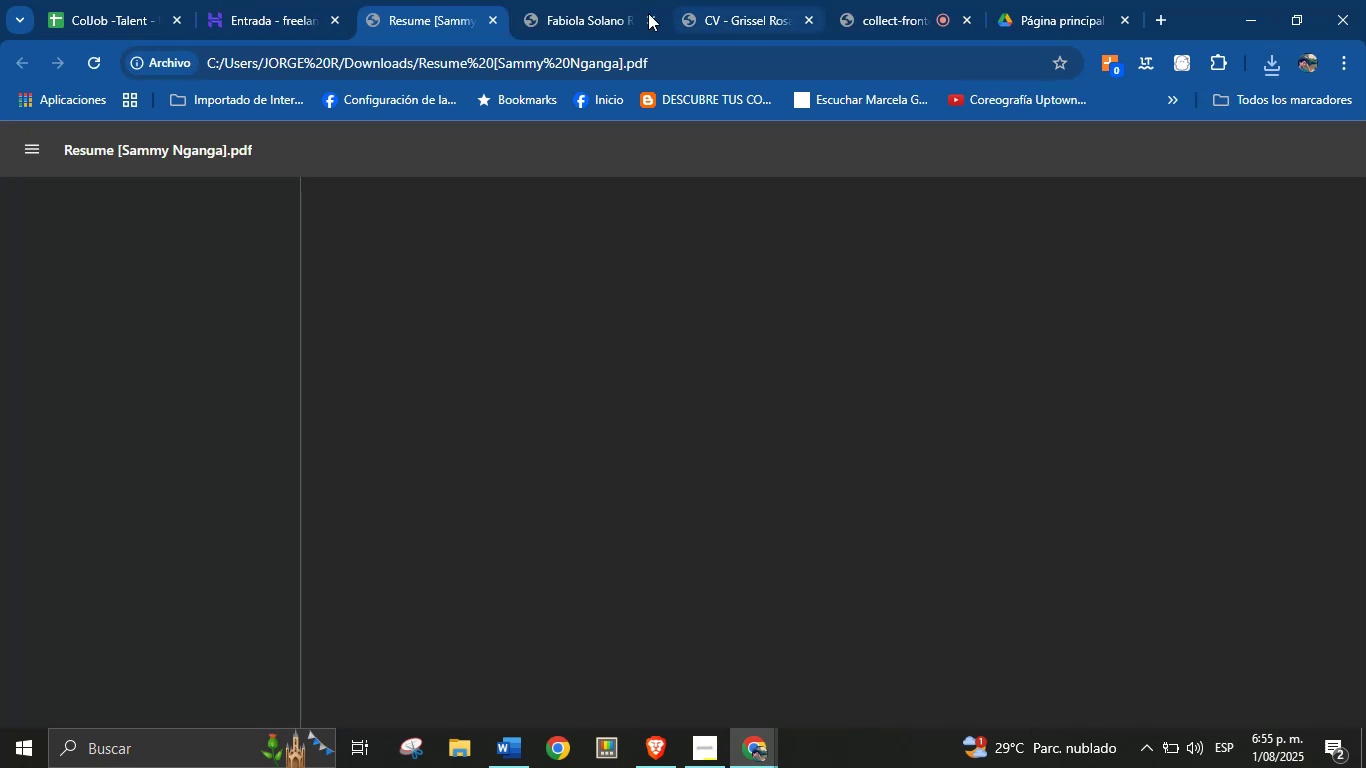 
left_click([646, 23])
 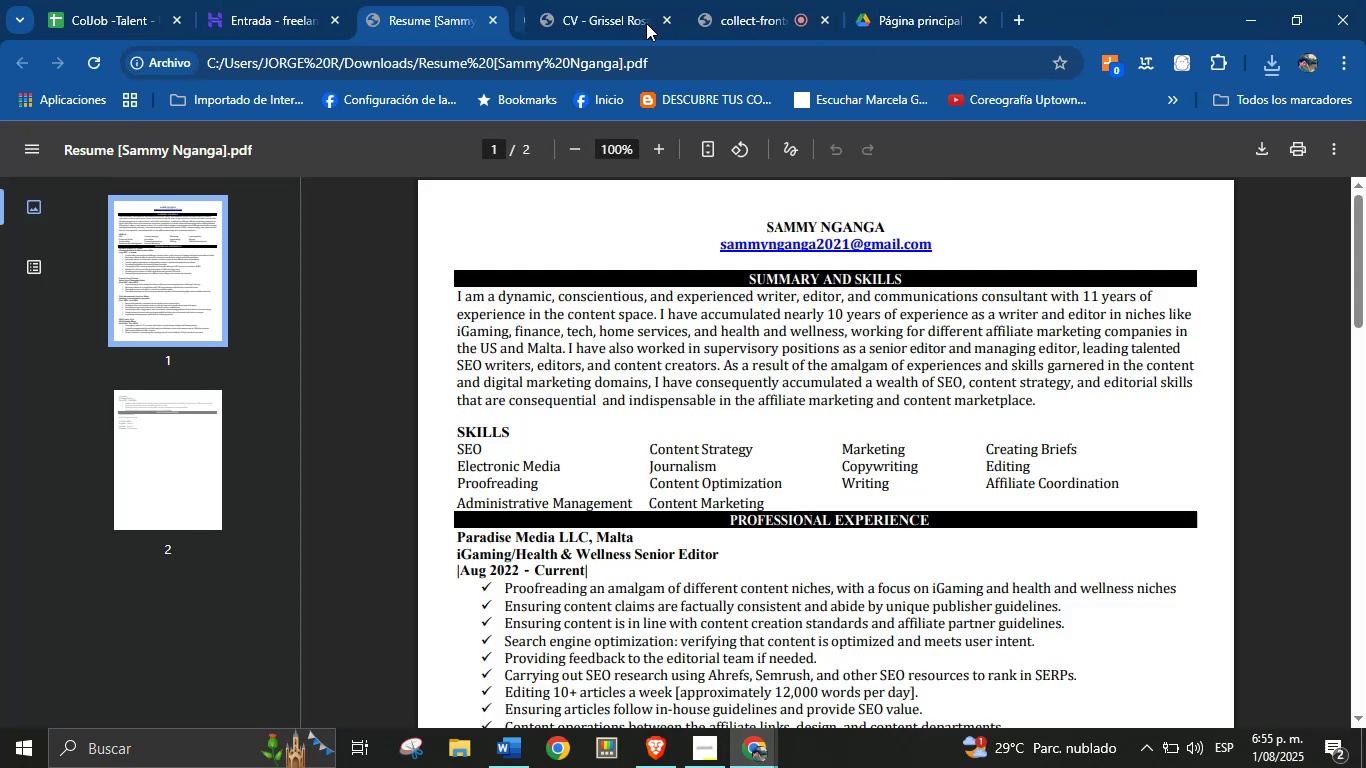 
left_click([646, 23])
 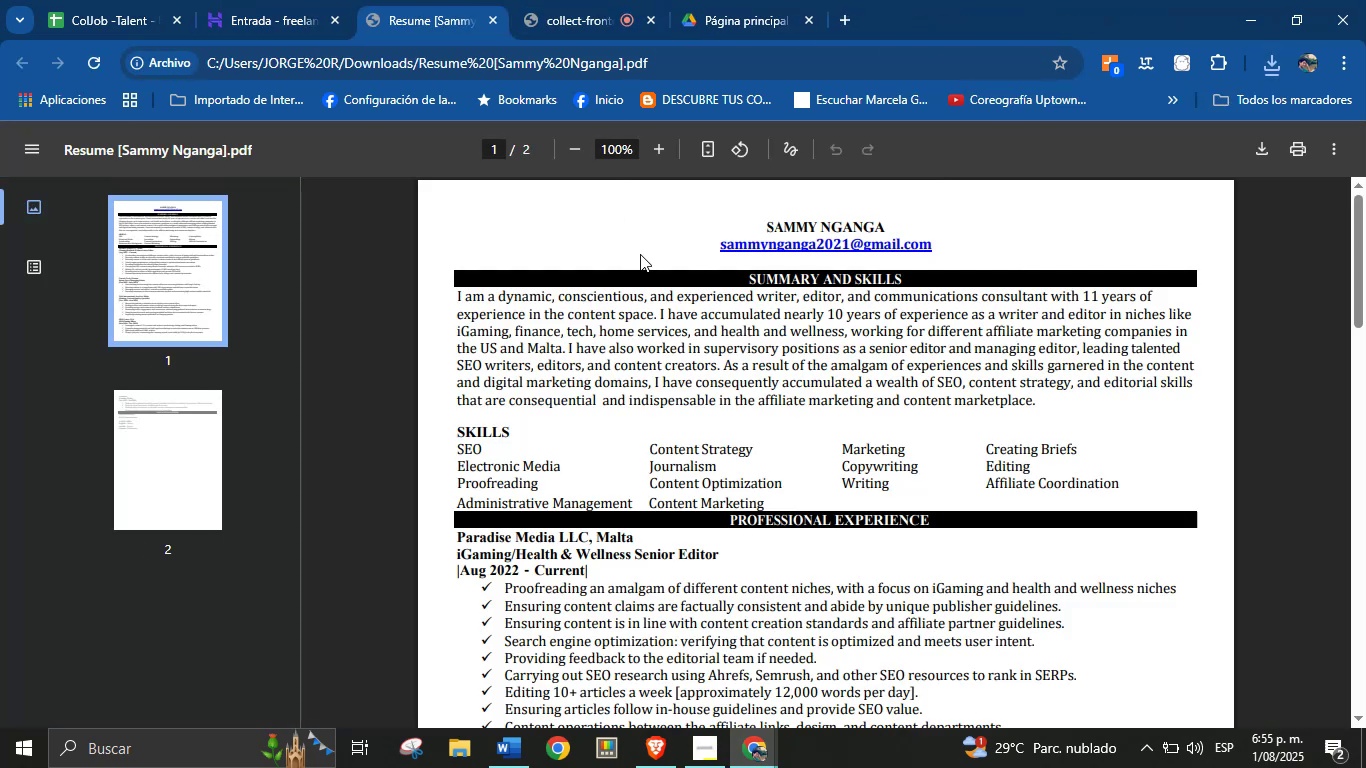 
double_click([809, 217])
 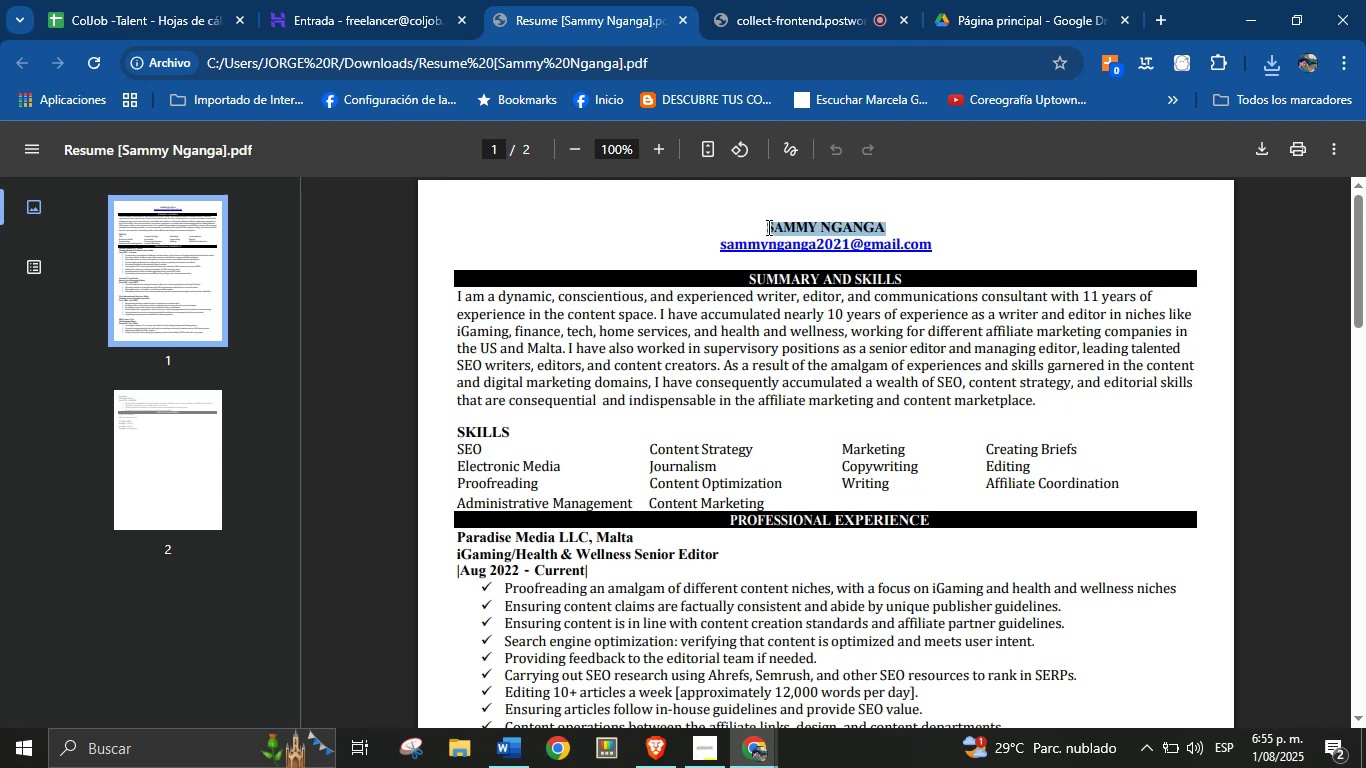 
key(Control+C)
 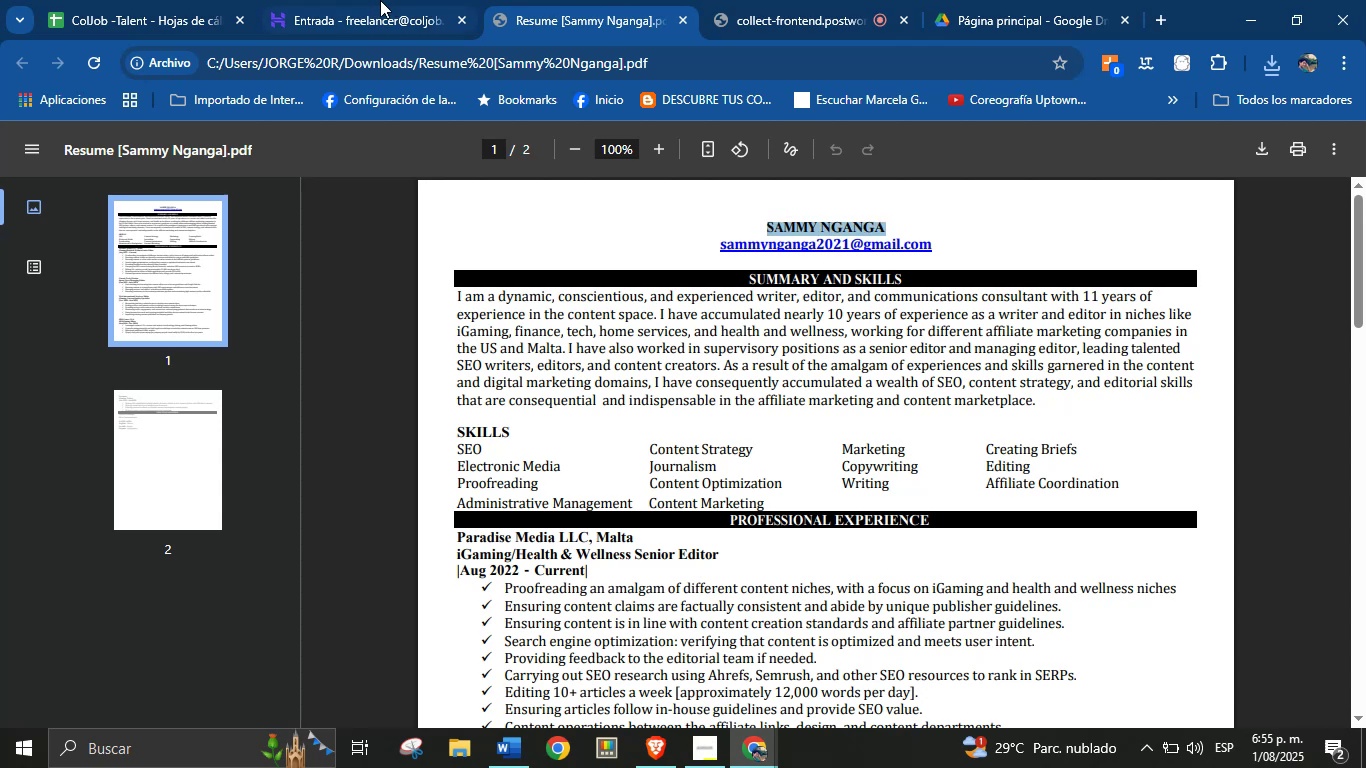 
left_click([154, 0])
 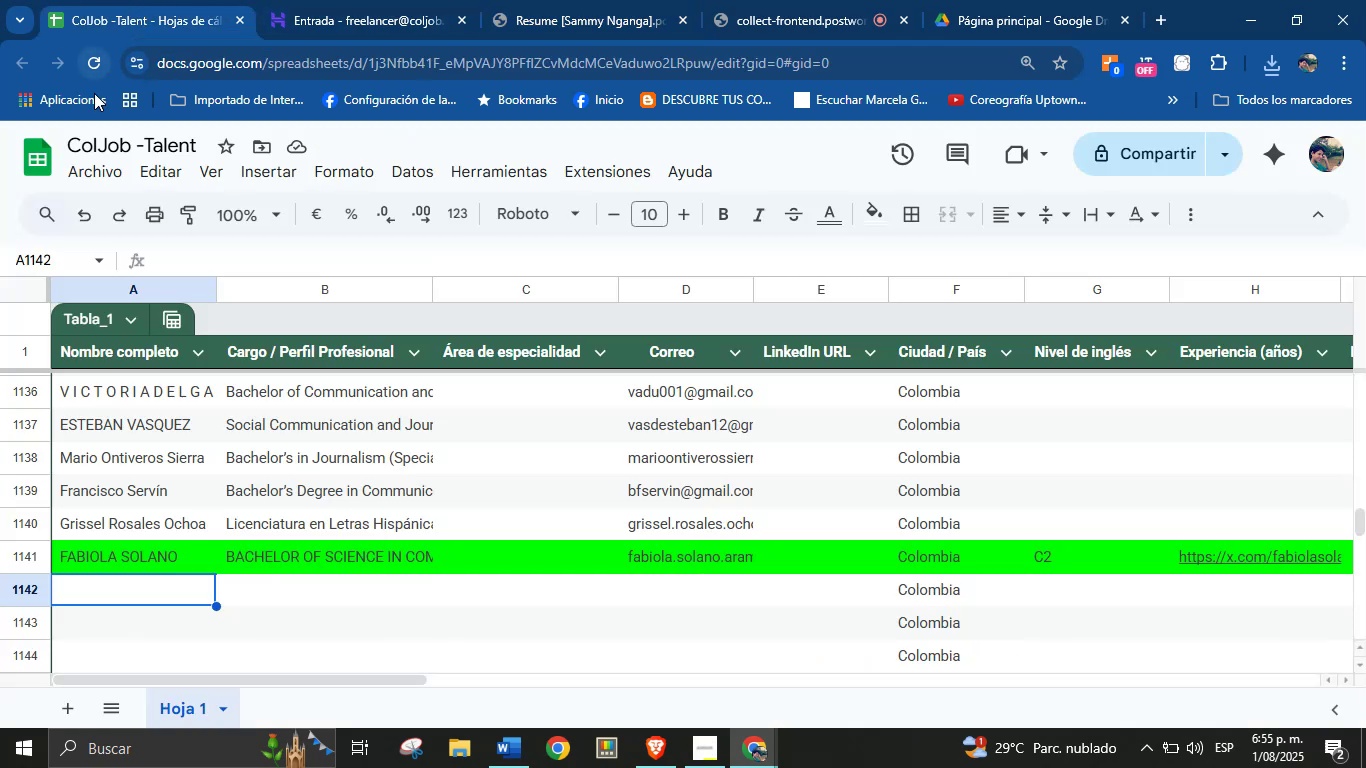 
wait(5.22)
 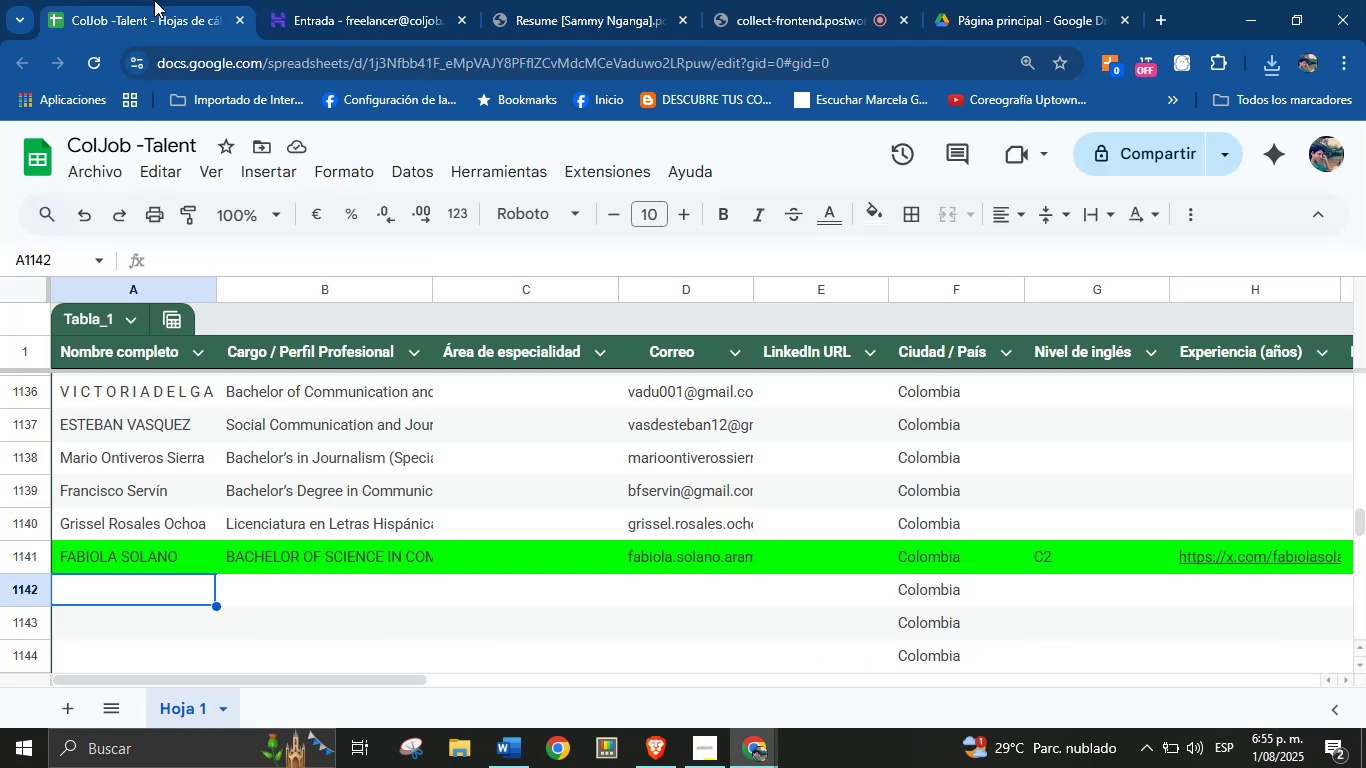 
key(Control+F)
 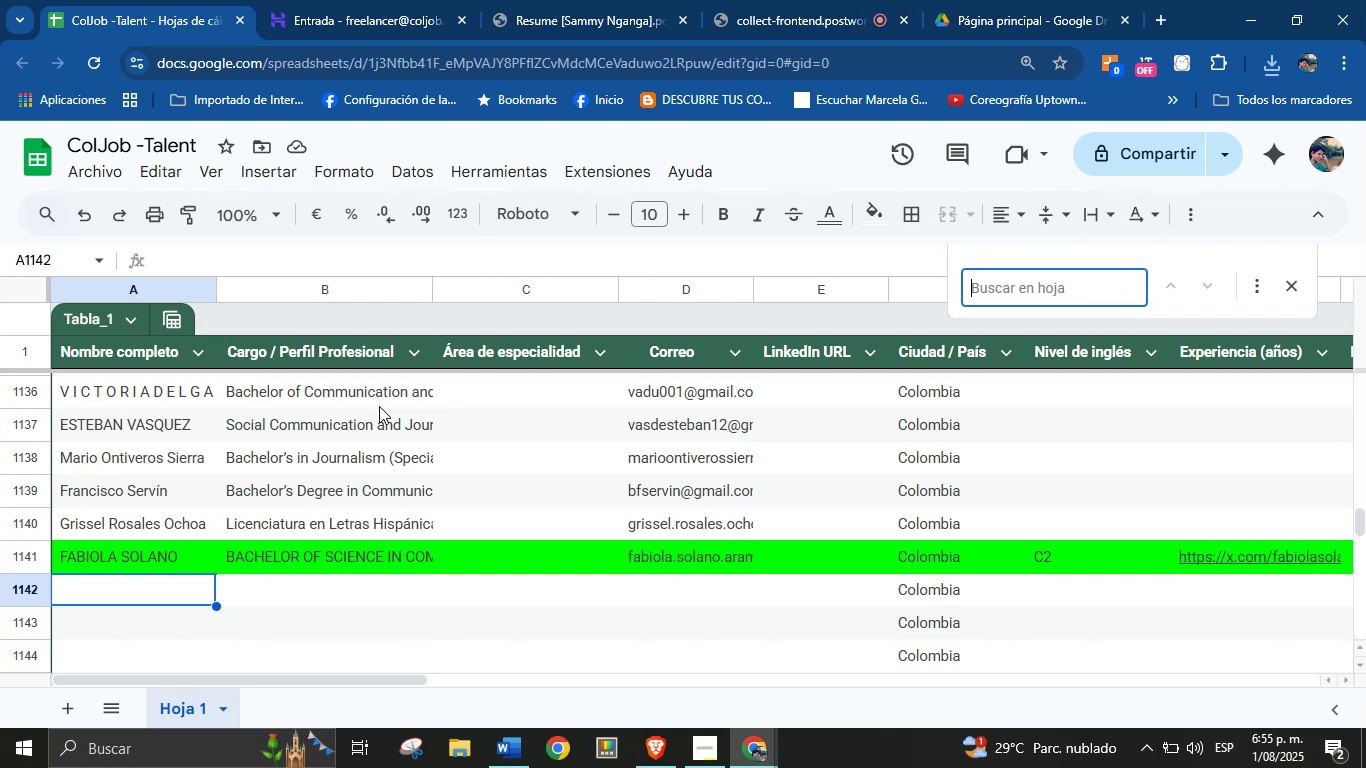 
key(Control+V)
 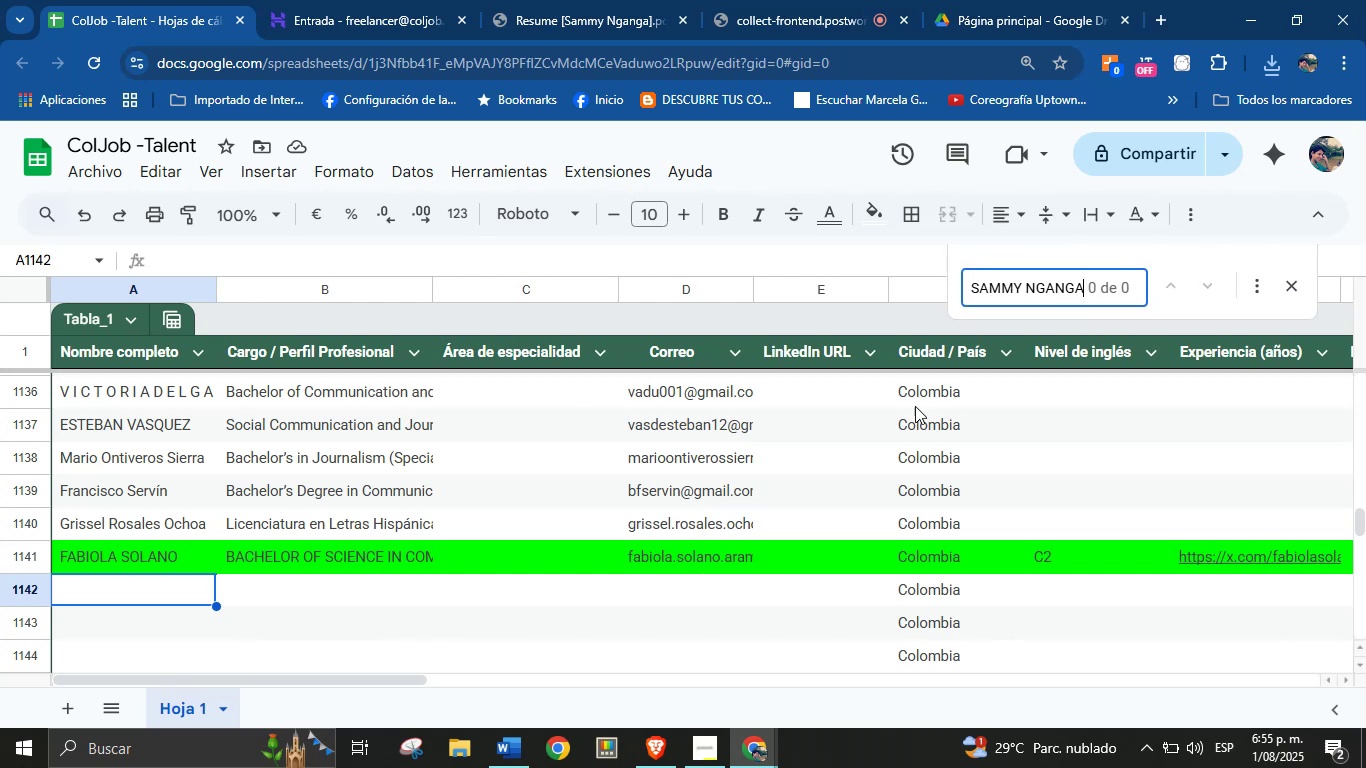 
left_click([1285, 285])
 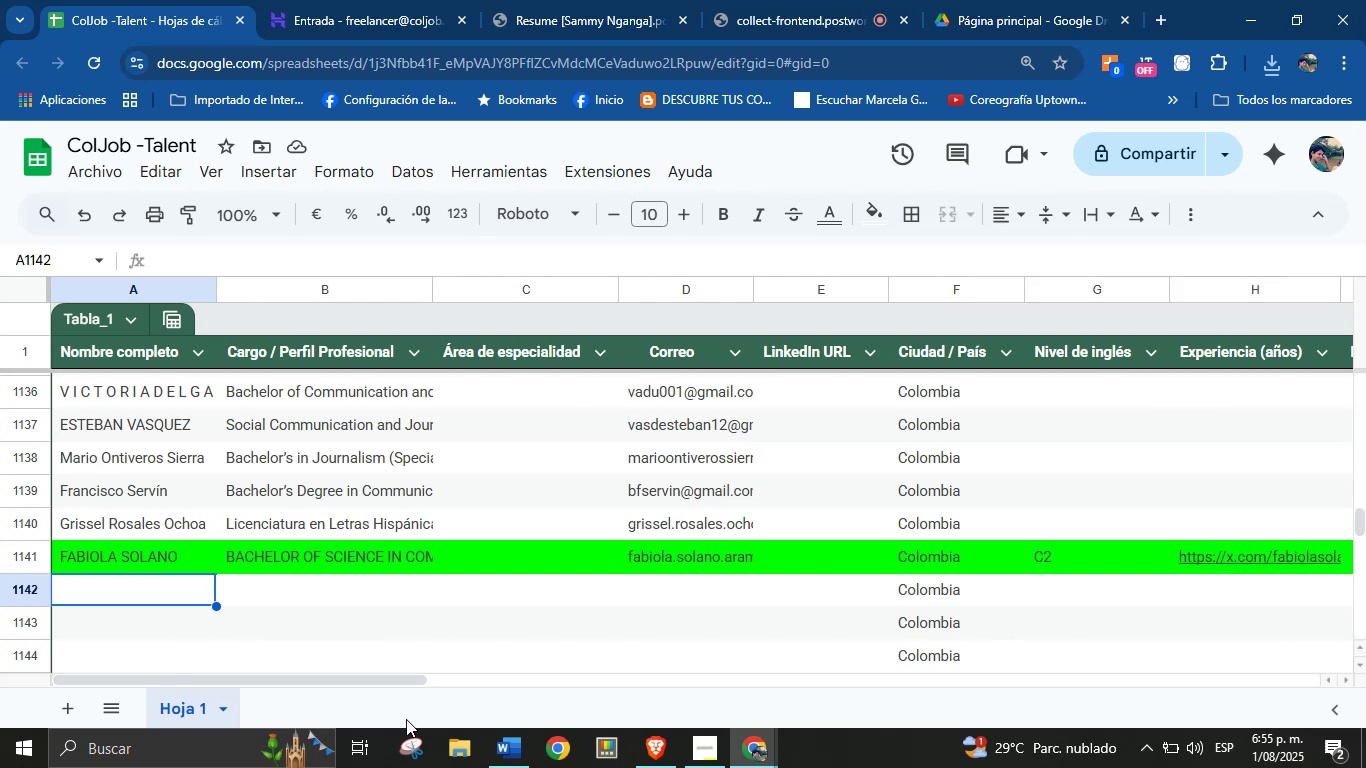 
key(Control+V)
 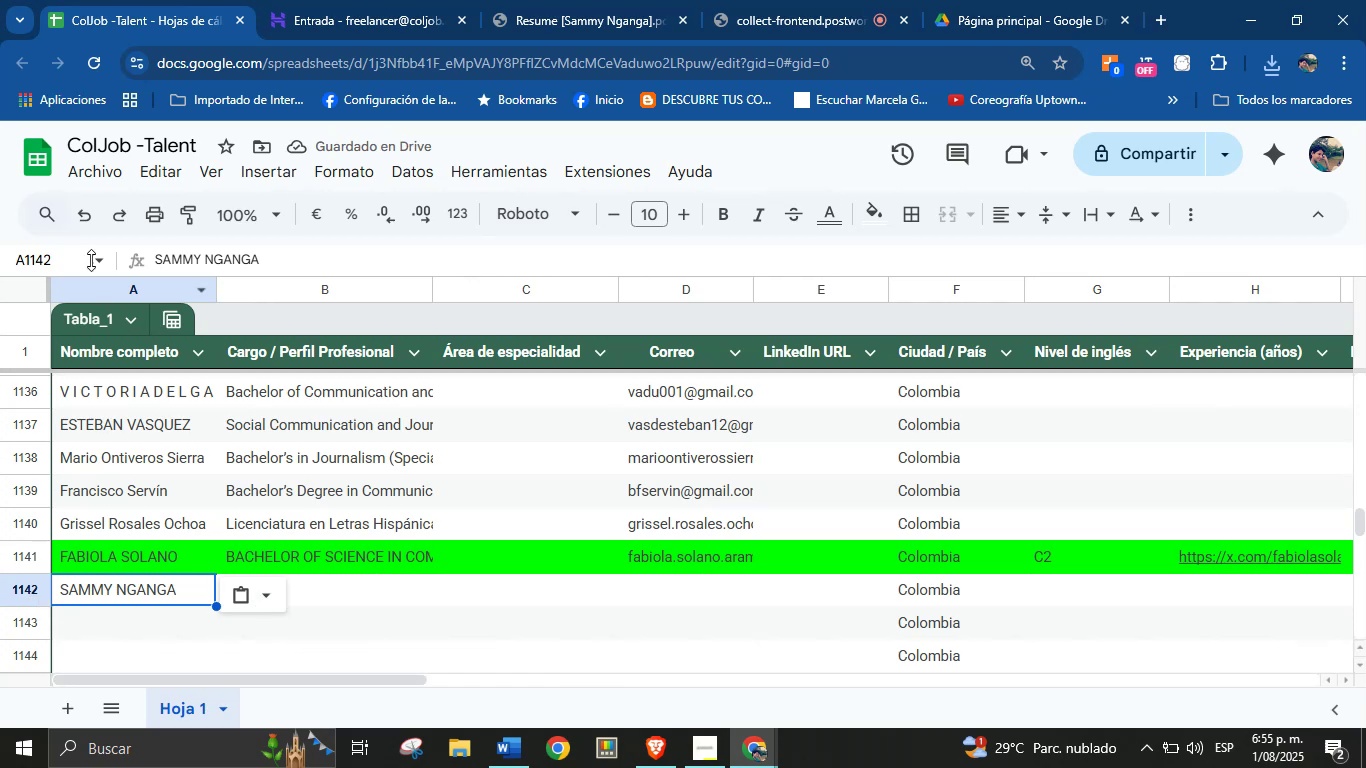 
left_click([540, 0])
 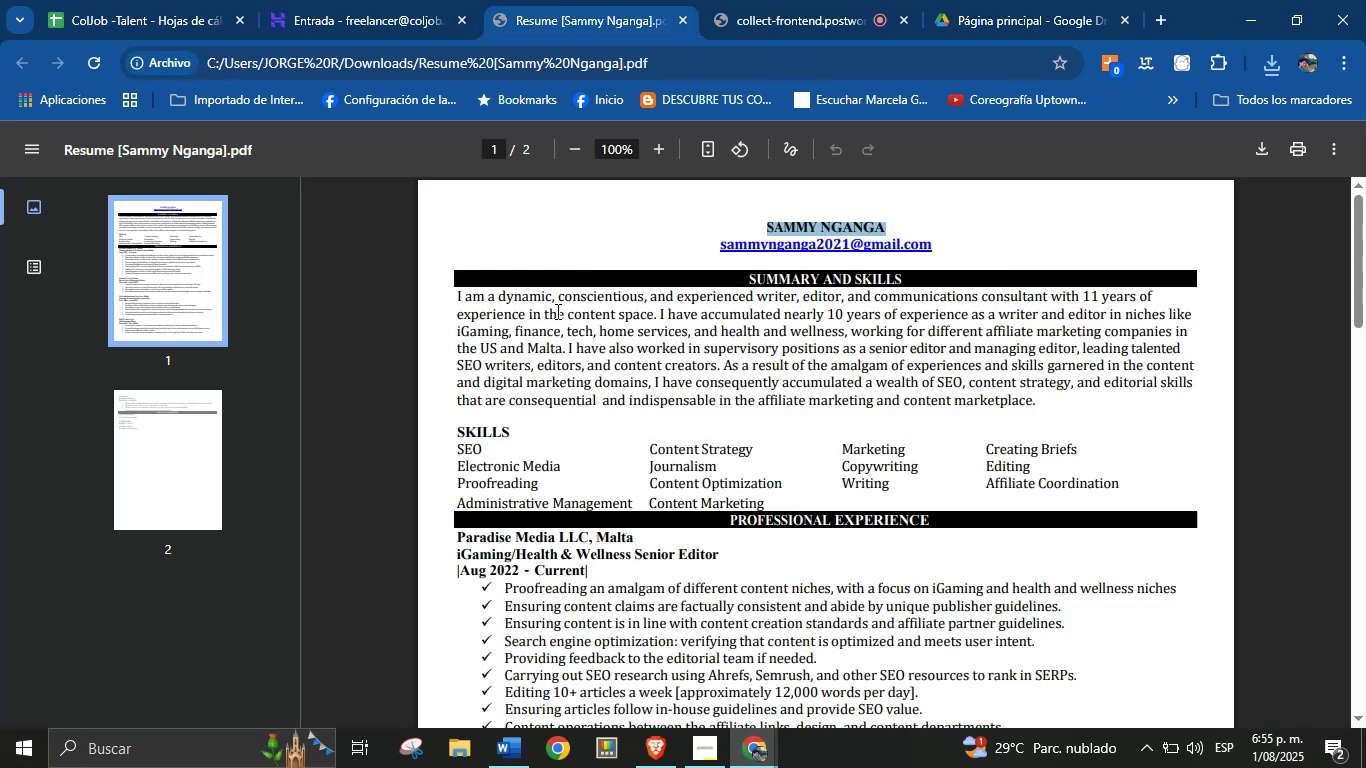 
left_click([546, 319])
 